 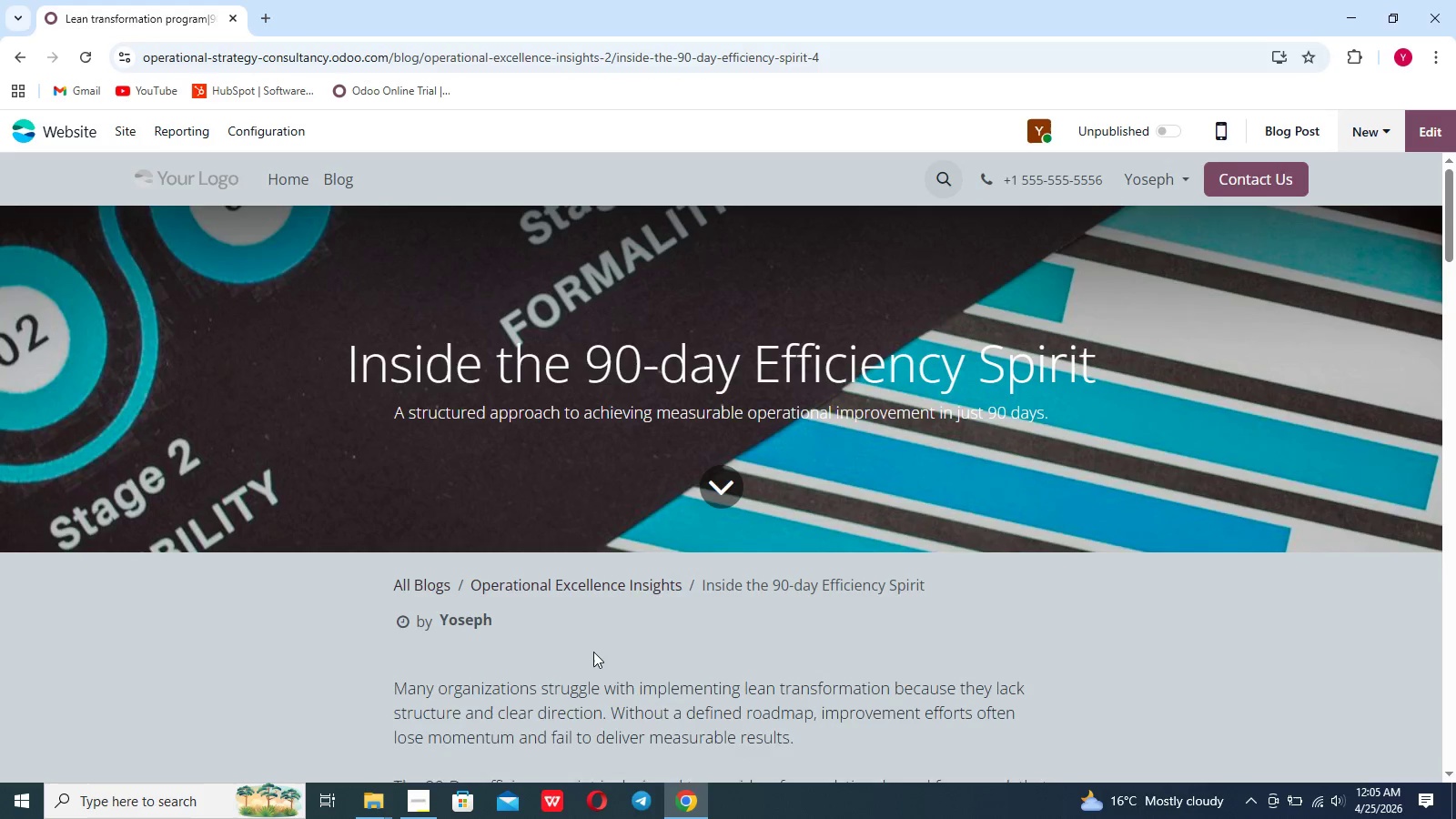 
scroll: coordinate [593, 652], scroll_direction: down, amount: 8.0
 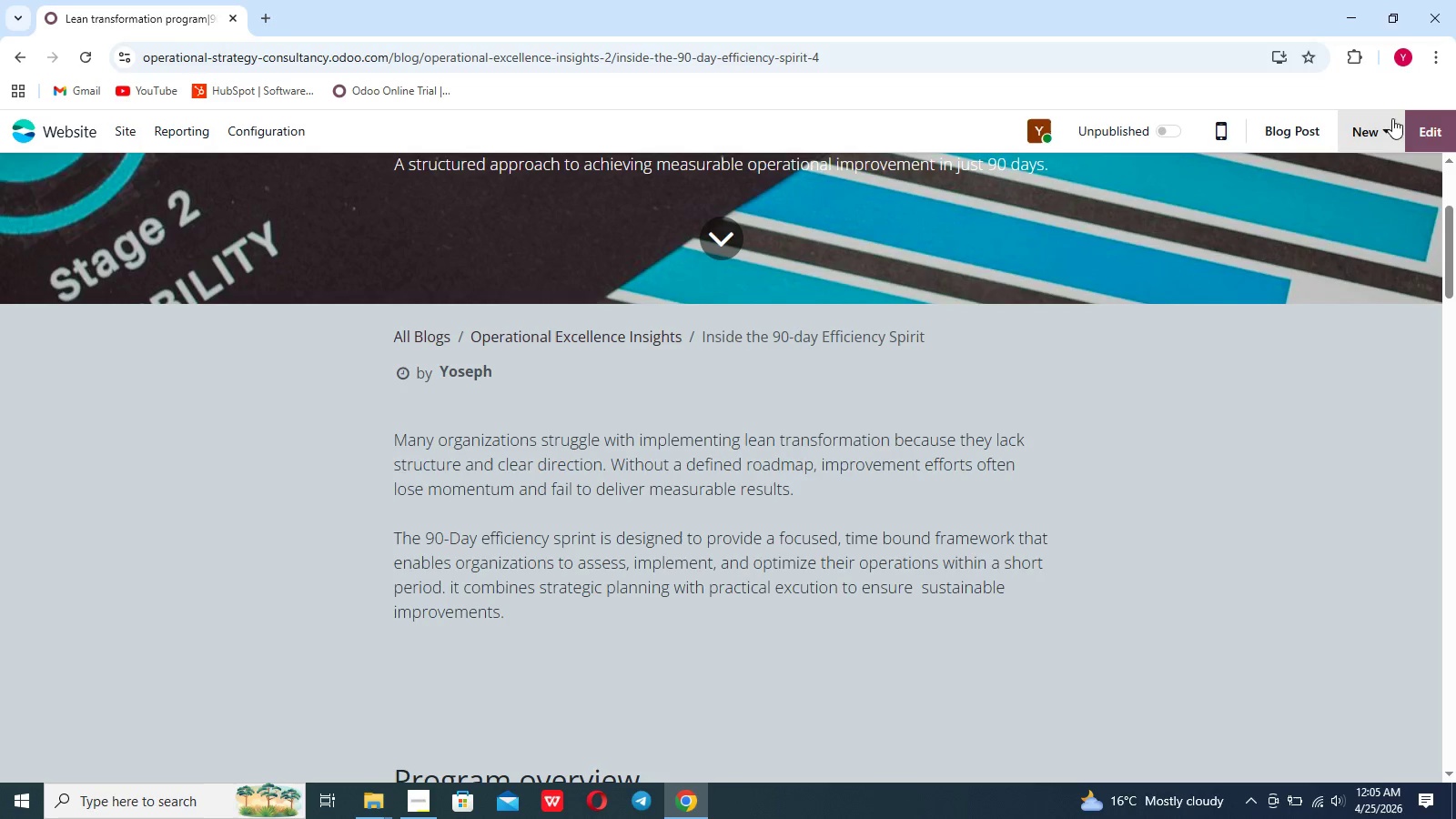 
left_click([1417, 119])
 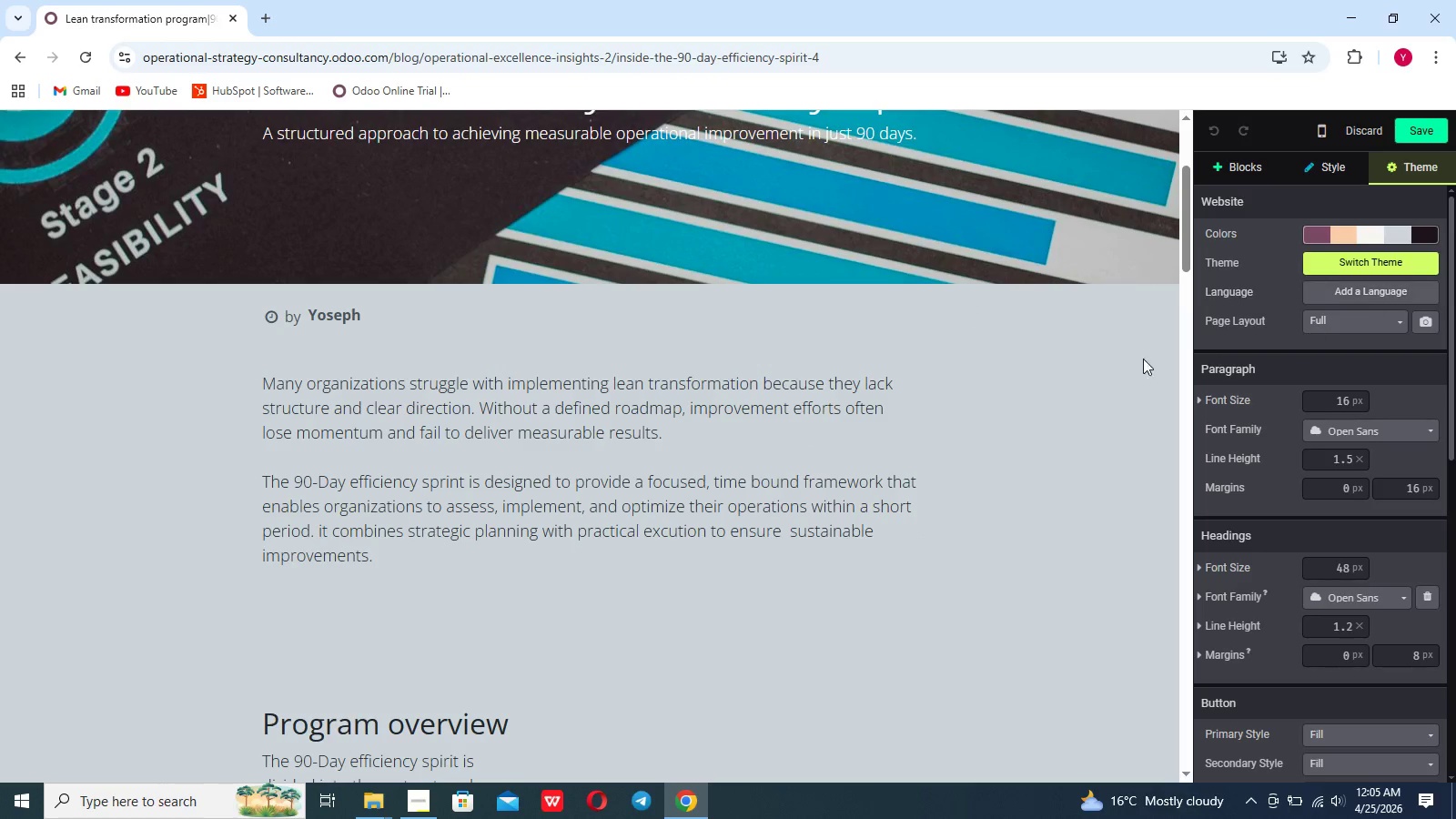 
wait(6.58)
 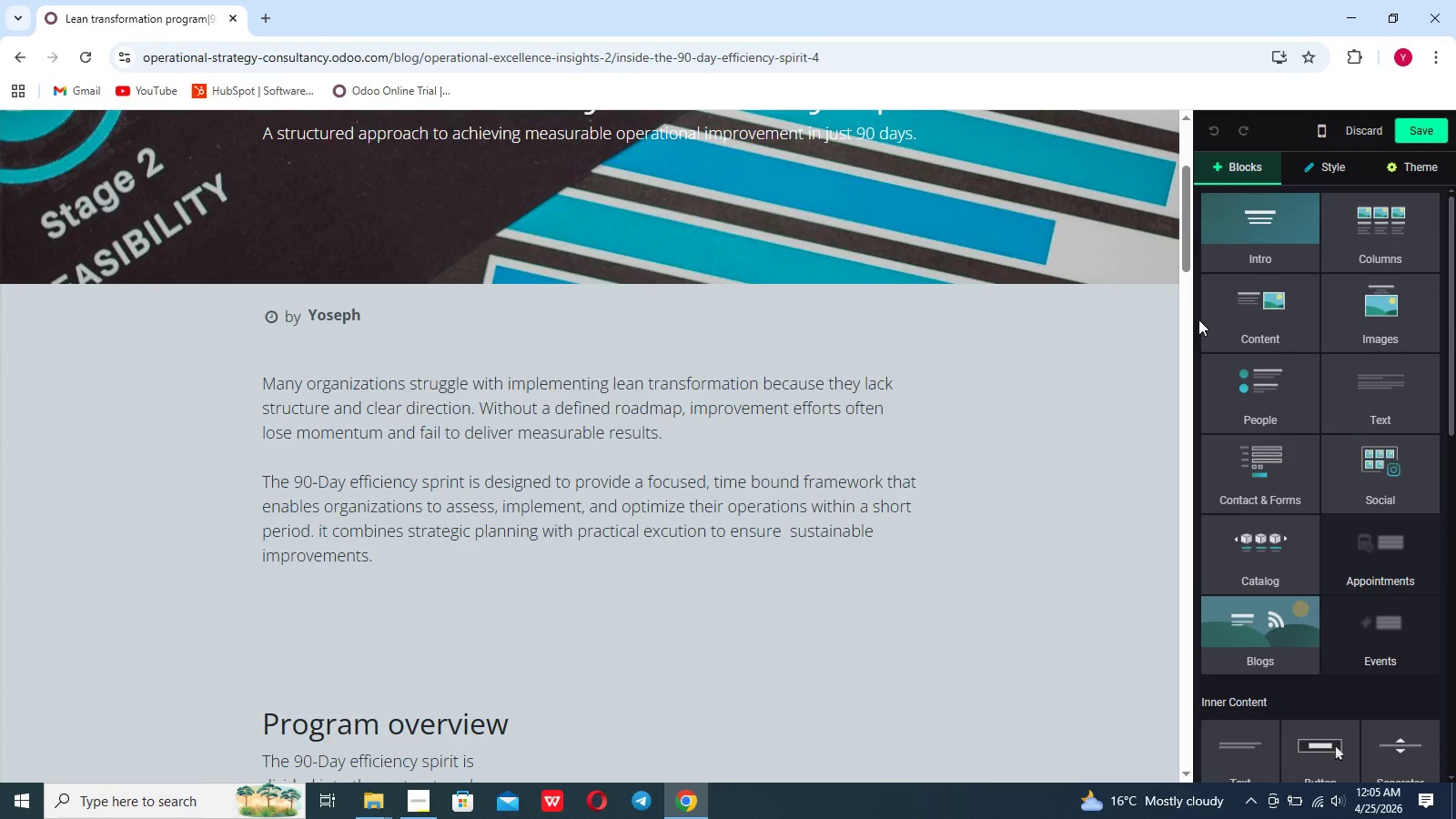 
left_click_drag(start_coordinate=[388, 562], to_coordinate=[262, 381])
 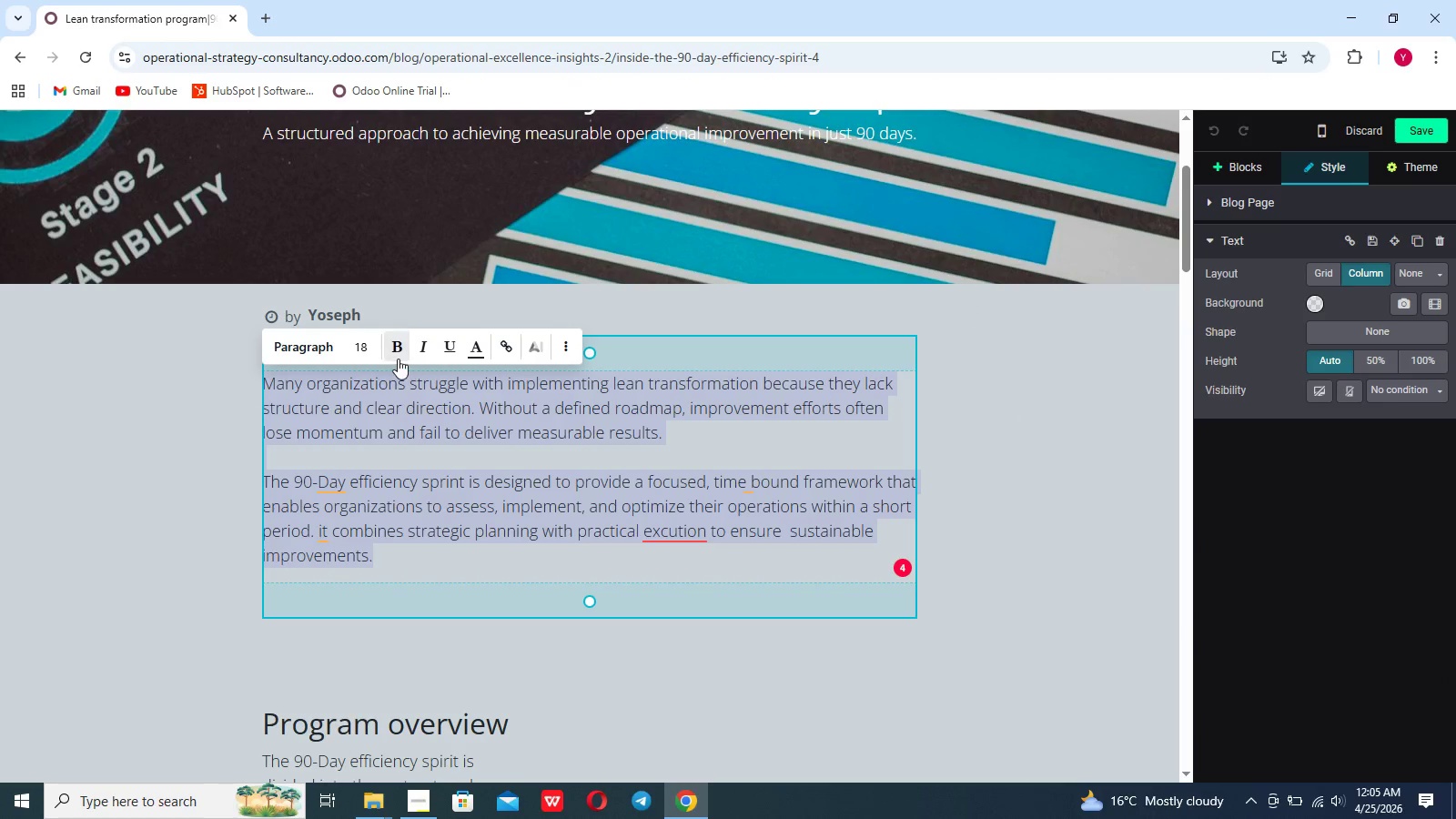 
left_click([370, 350])
 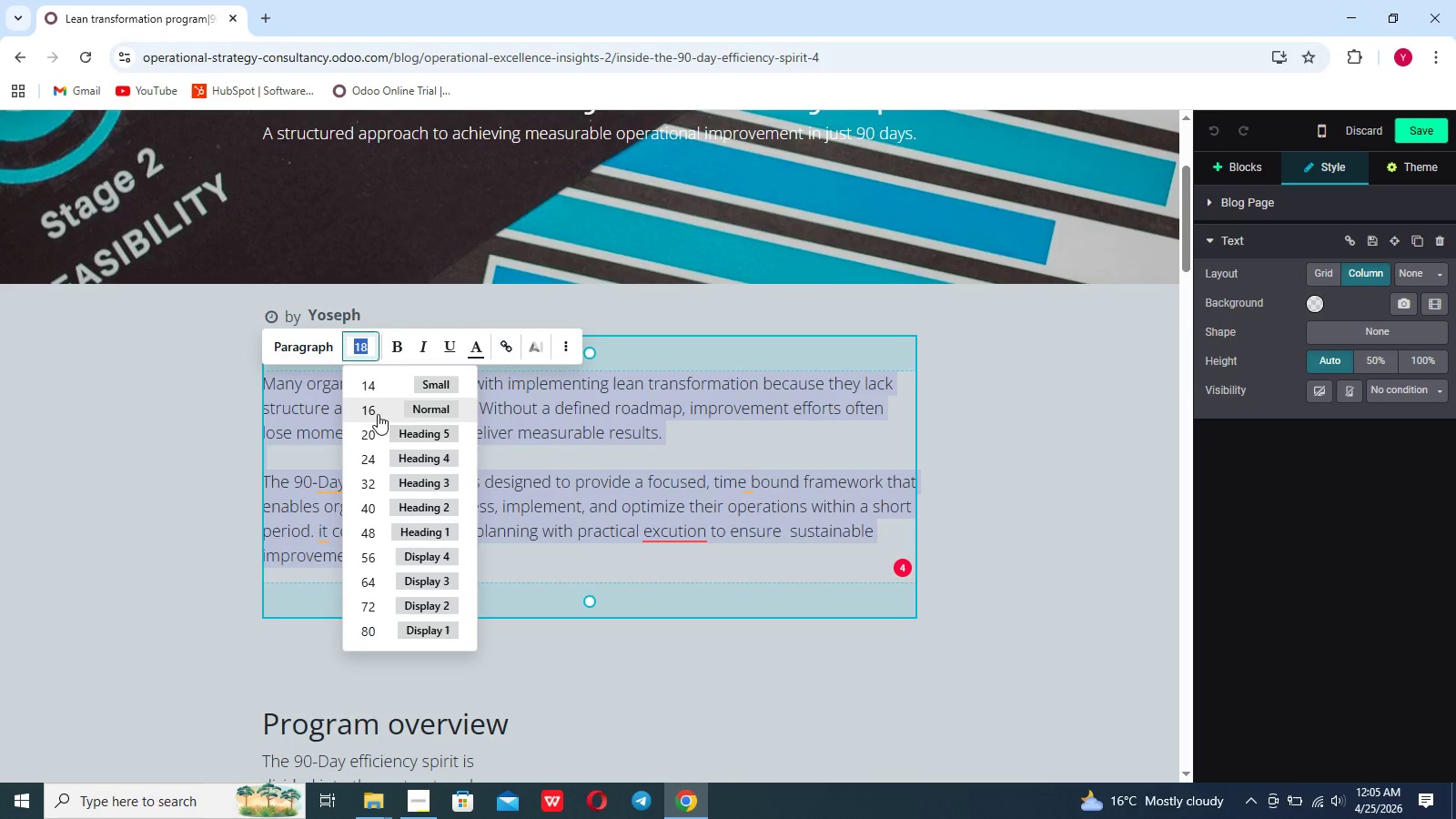 
left_click([377, 426])
 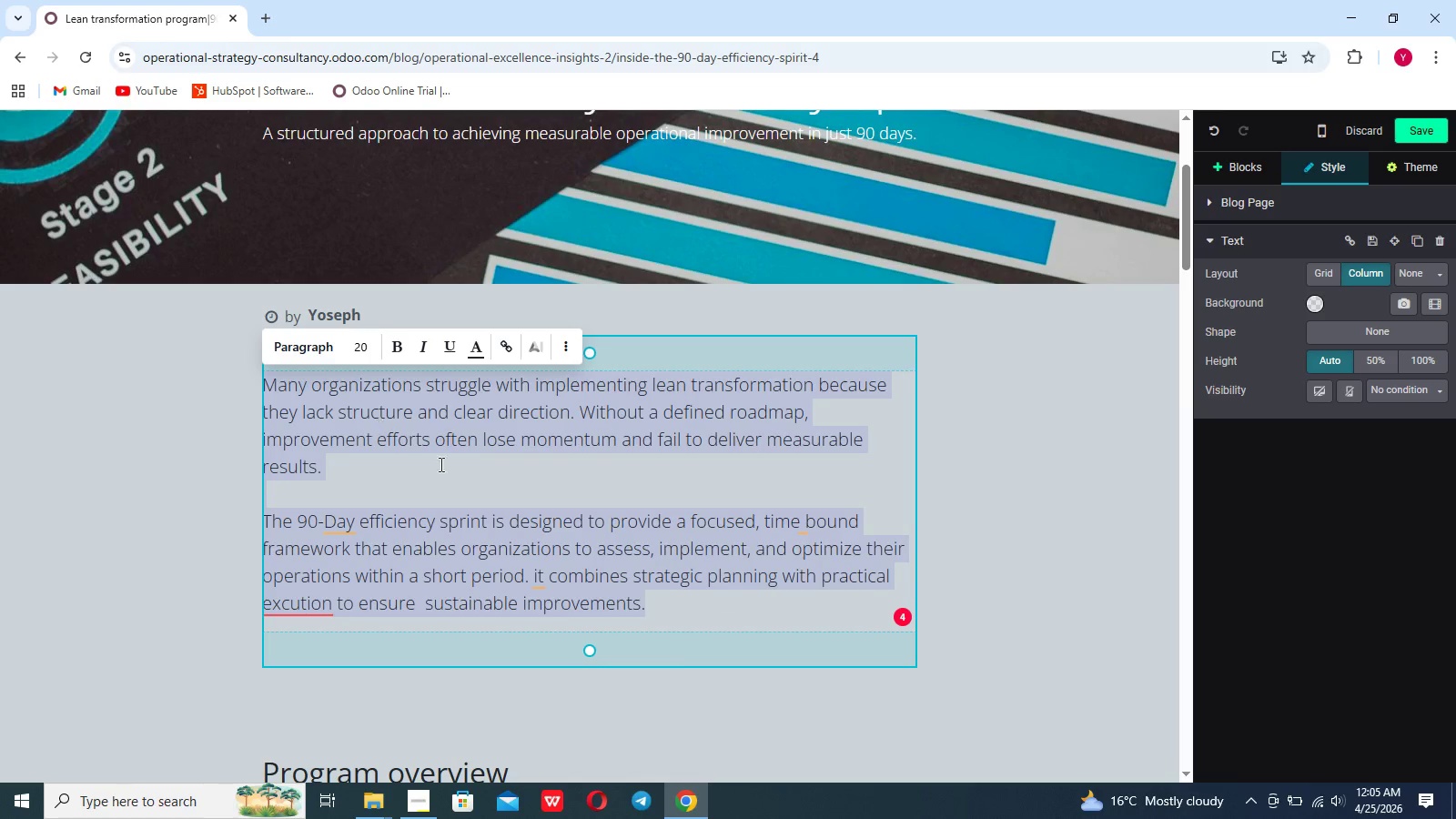 
left_click([465, 483])
 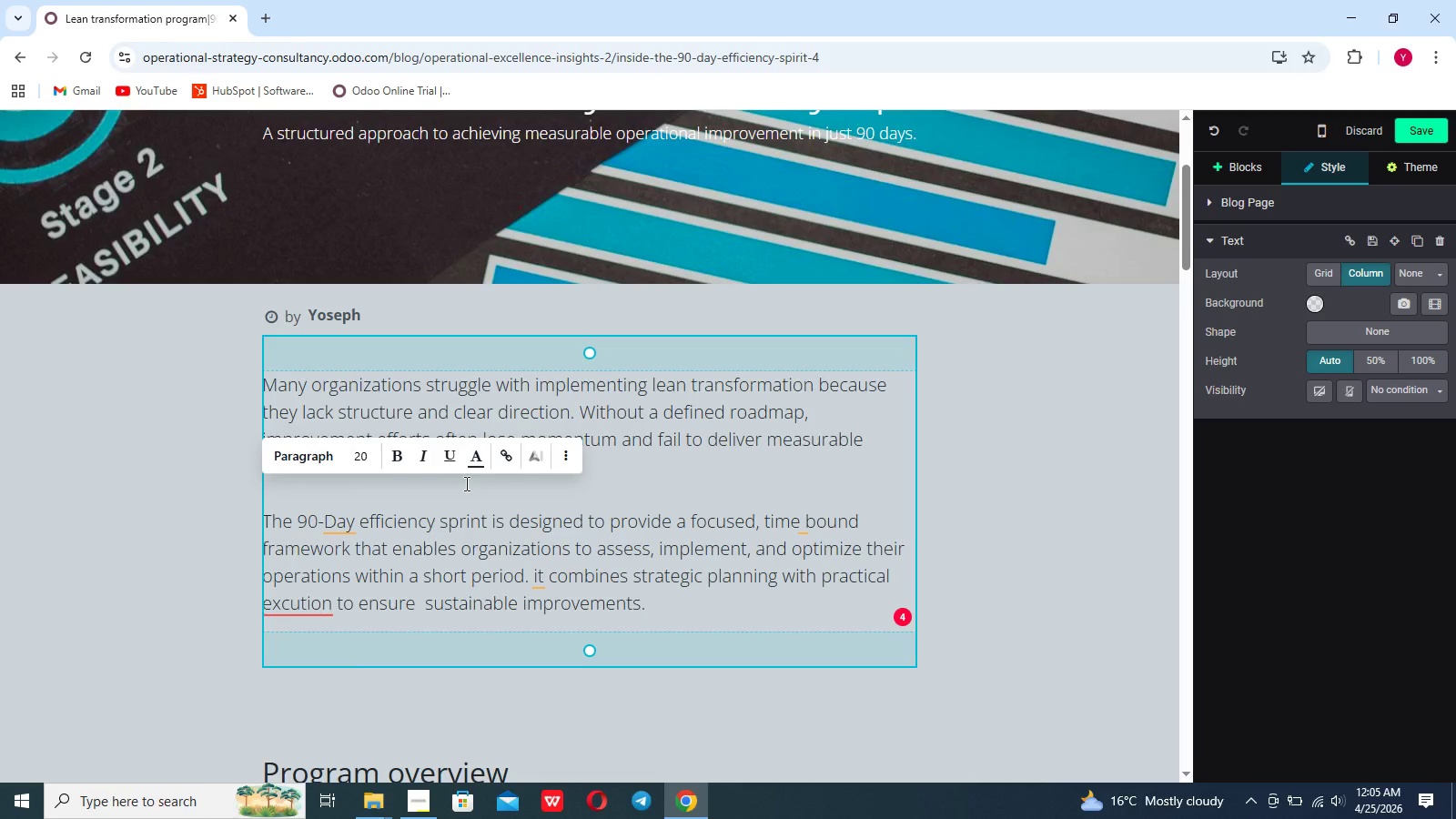 
scroll: coordinate [465, 483], scroll_direction: down, amount: 6.0
 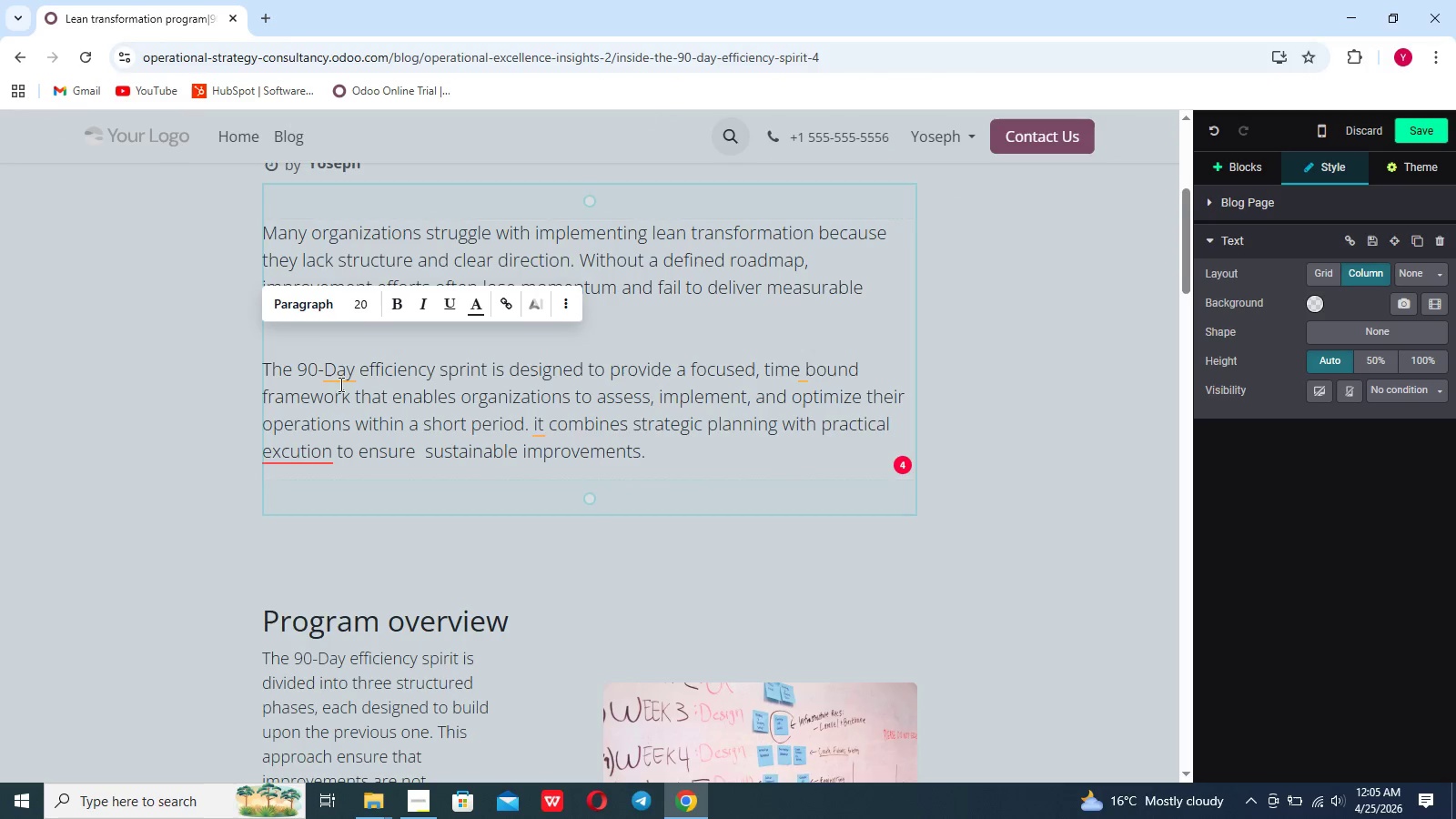 
left_click([339, 379])
 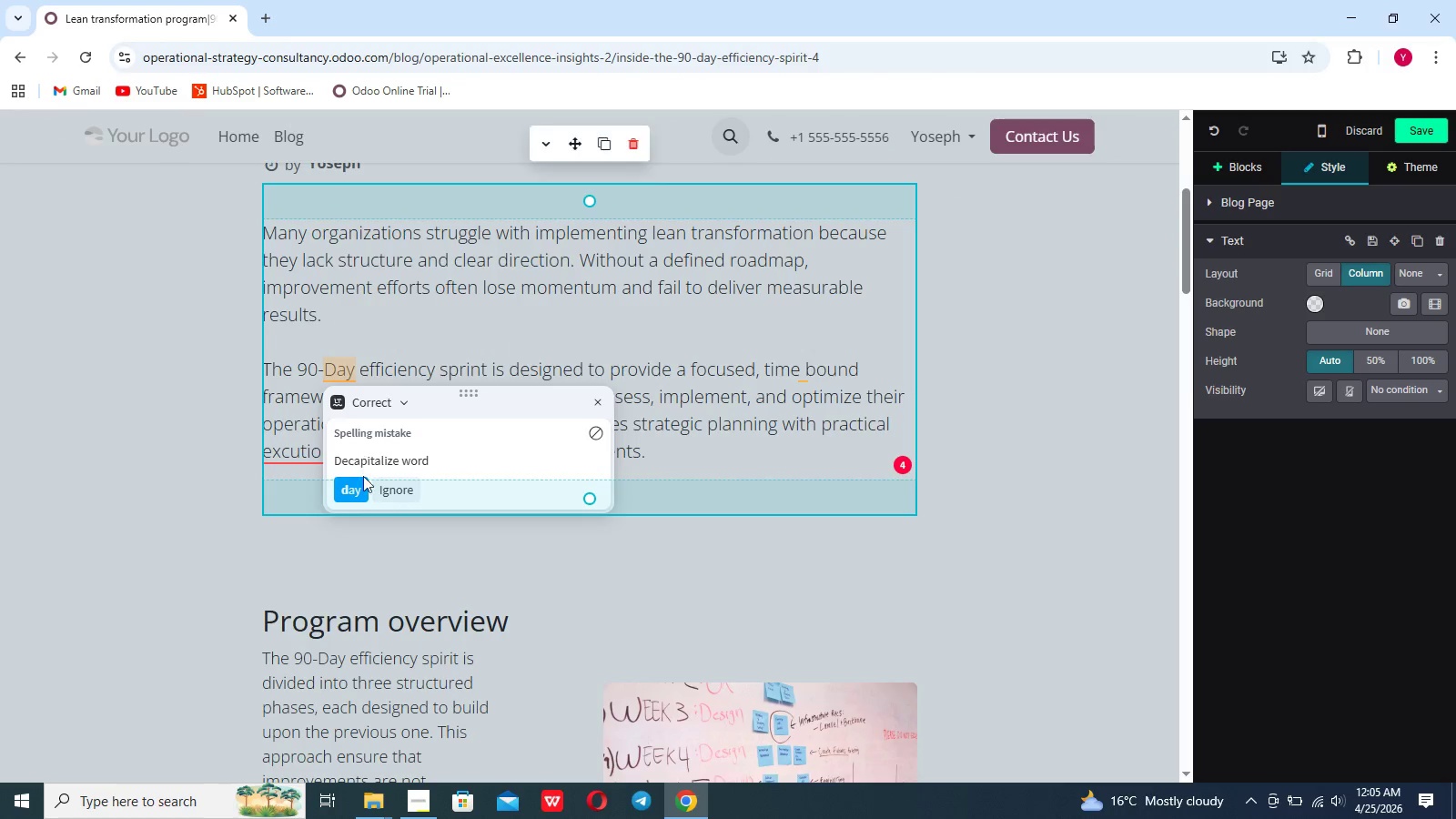 
left_click([361, 486])
 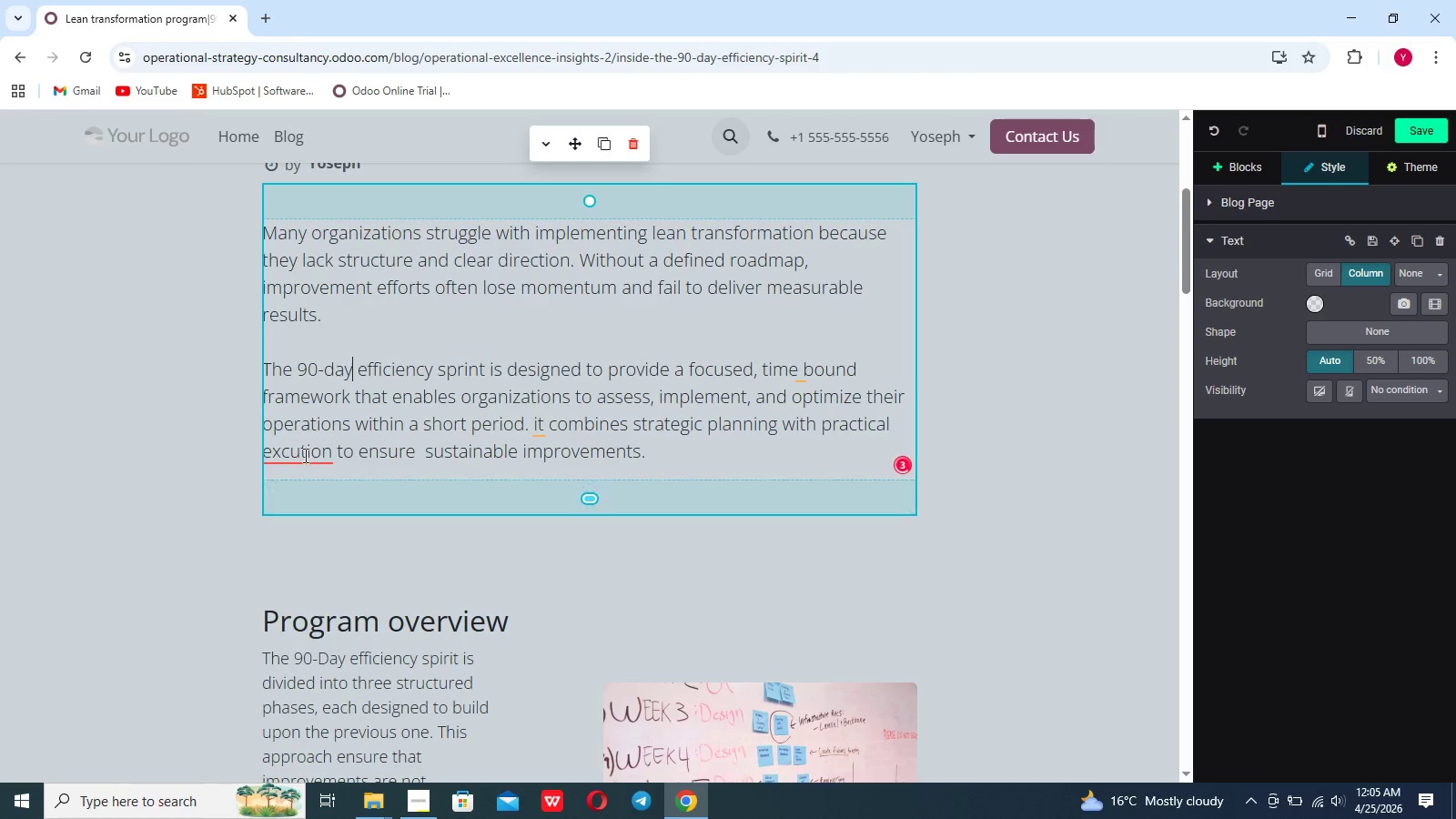 
left_click([304, 451])
 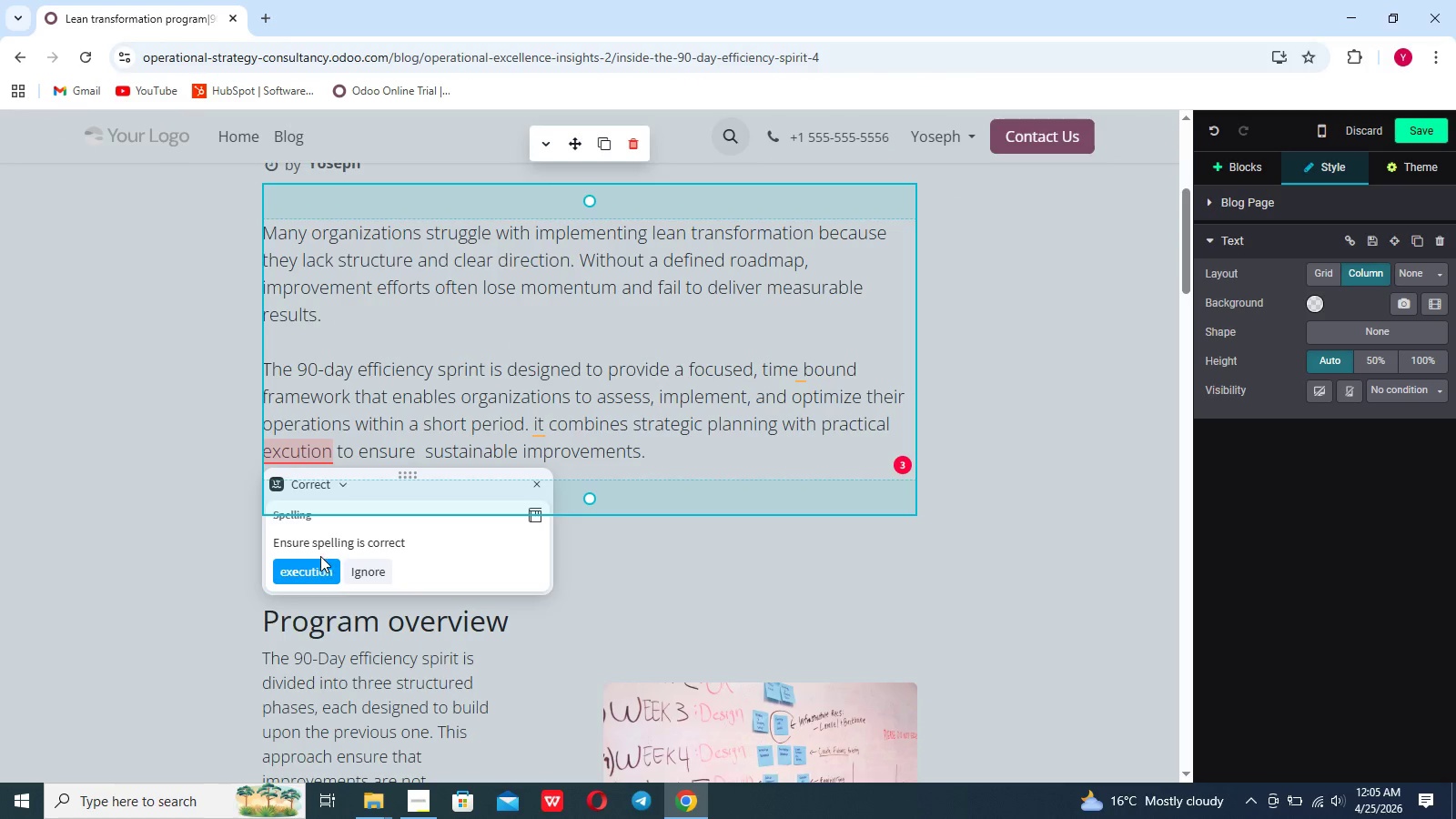 
left_click([317, 564])
 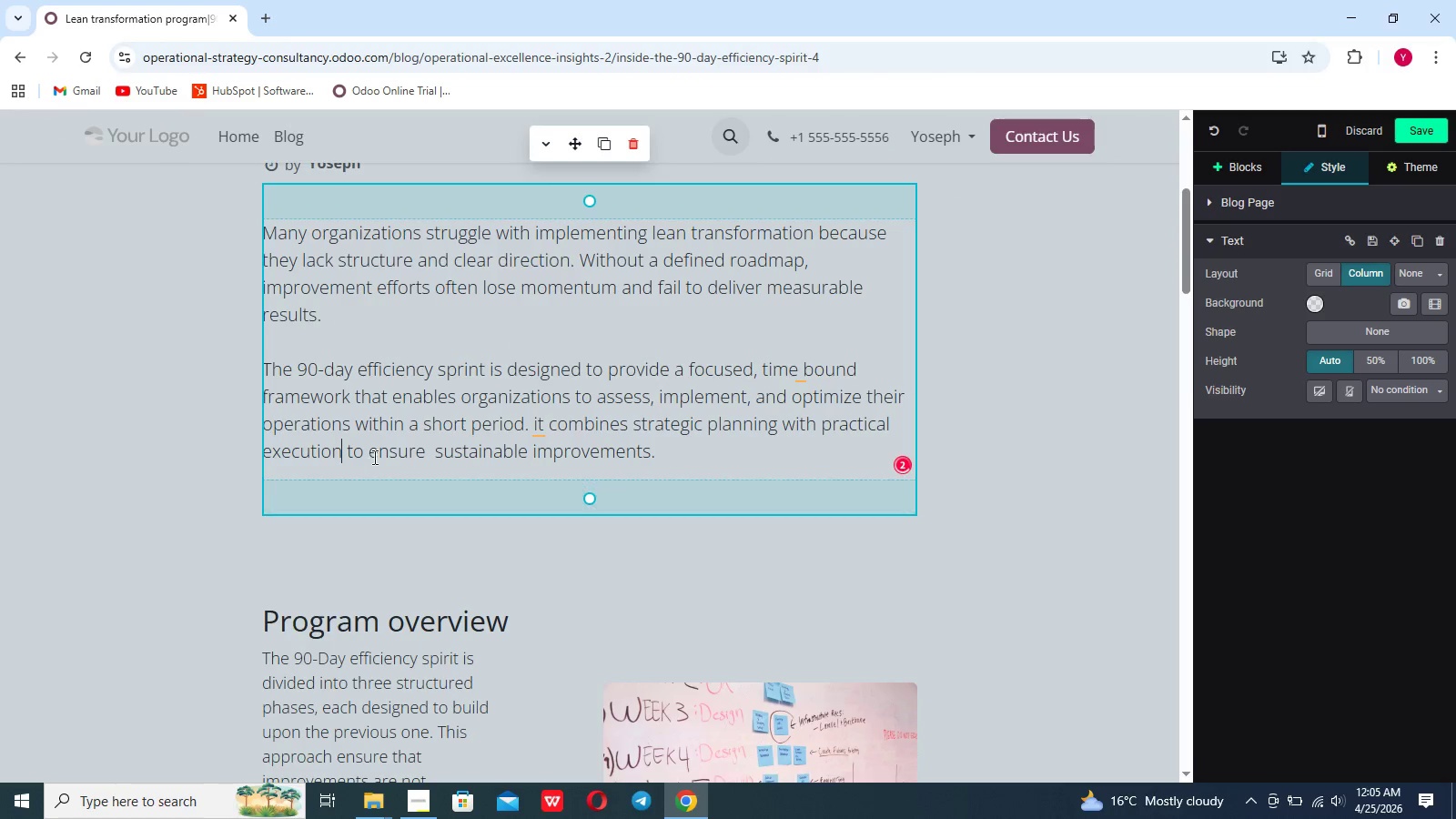 
scroll: coordinate [373, 457], scroll_direction: up, amount: 7.0
 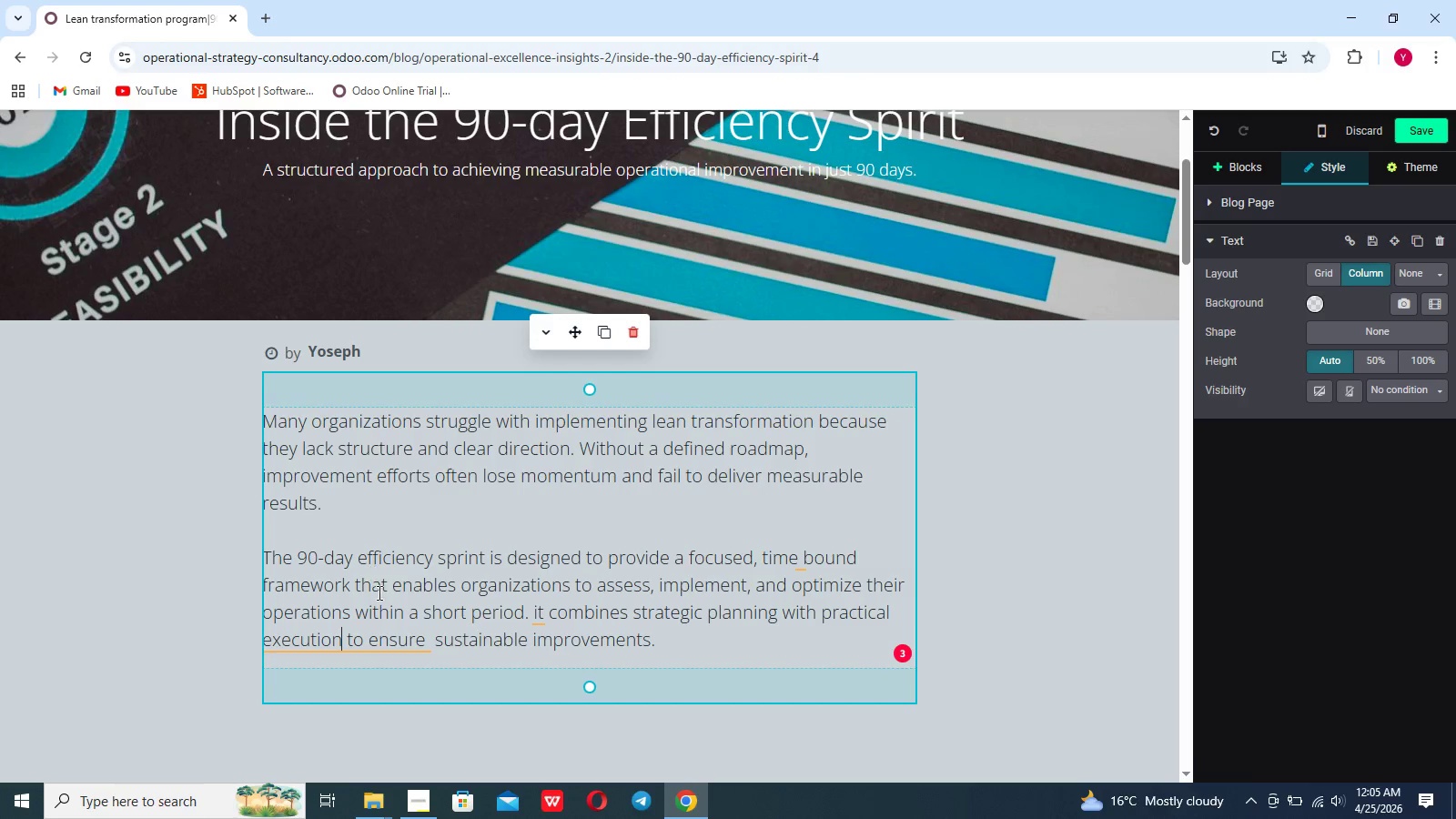 
left_click([389, 658])
 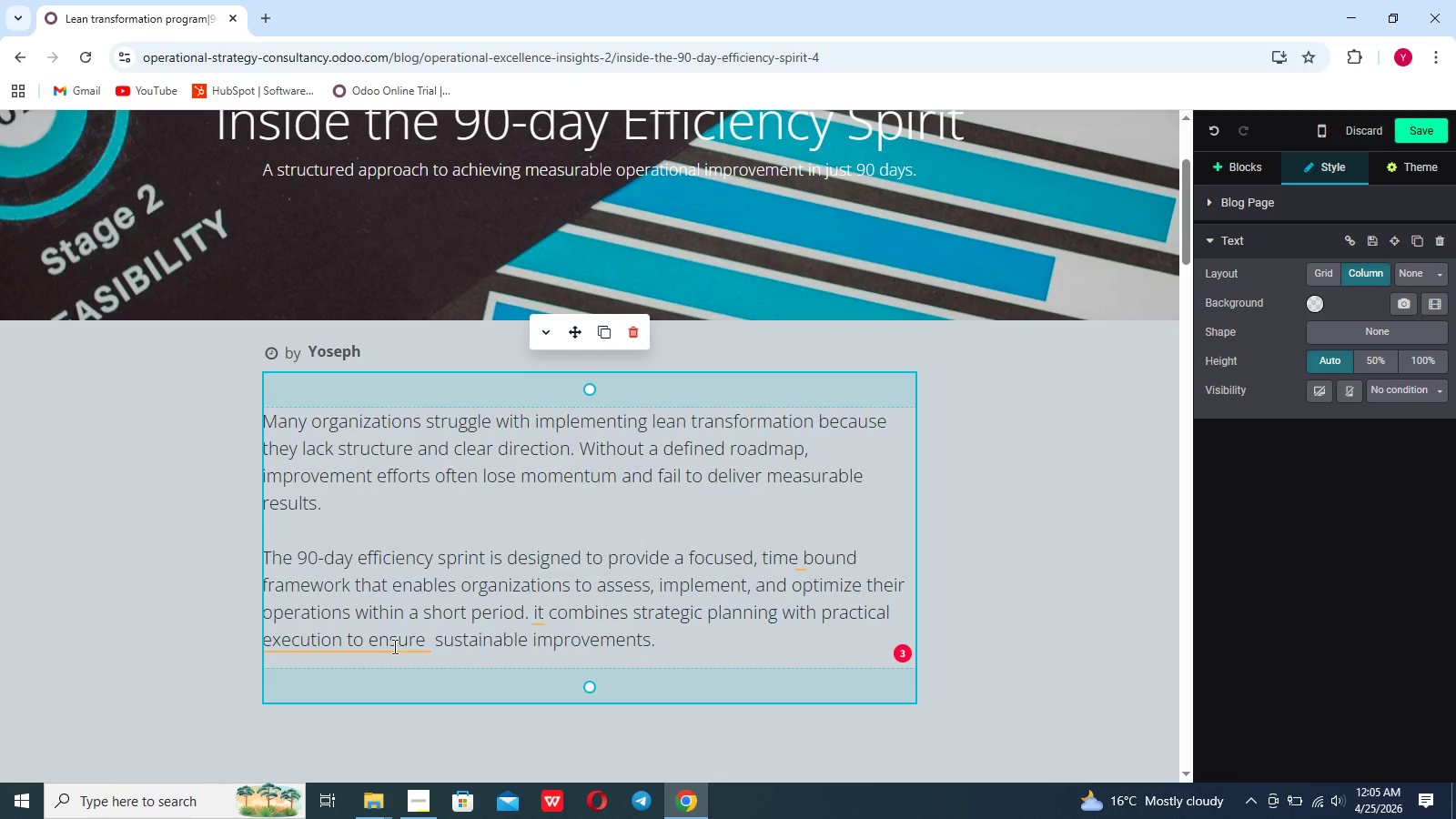 
left_click([394, 643])
 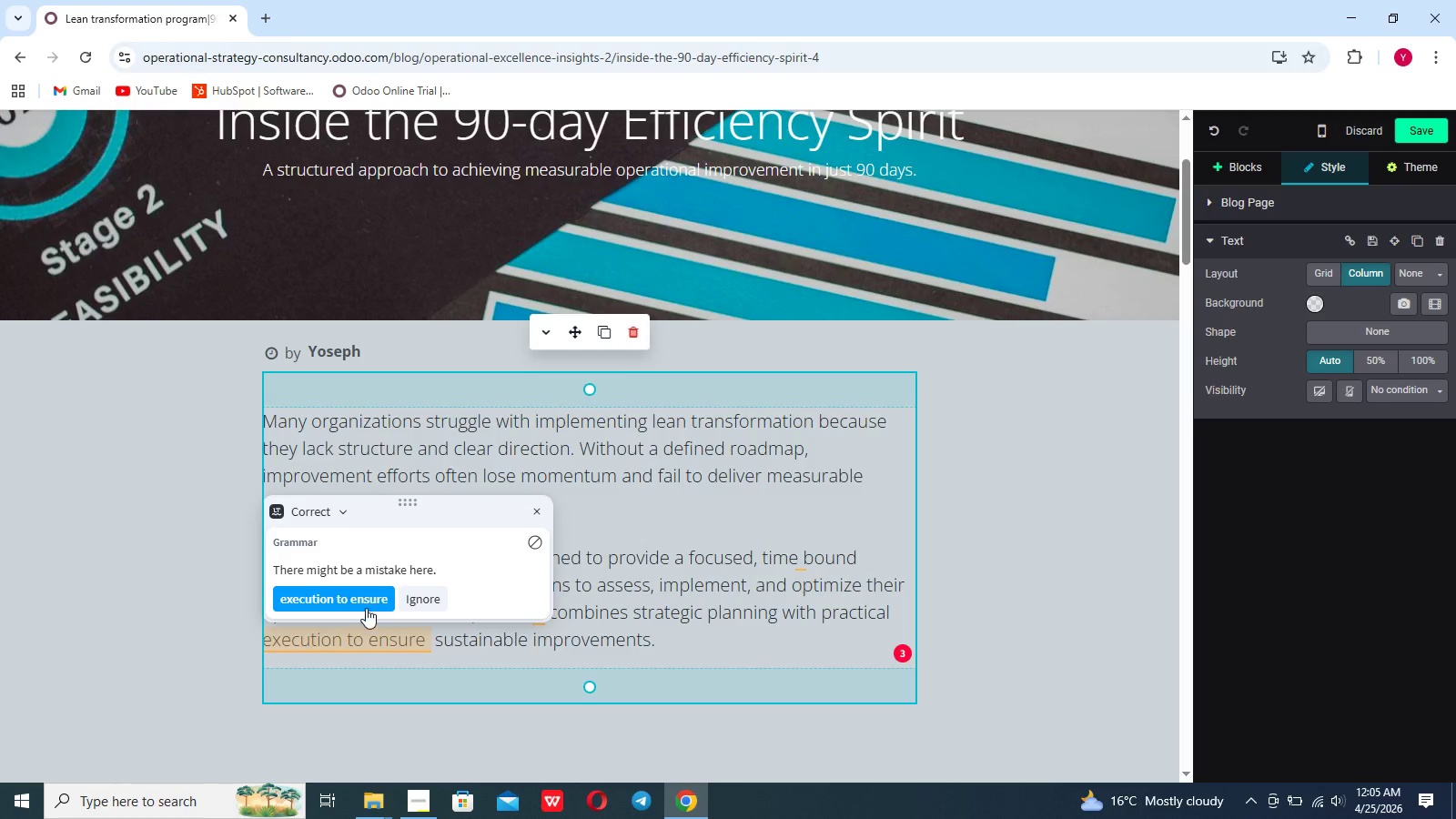 
left_click([365, 605])
 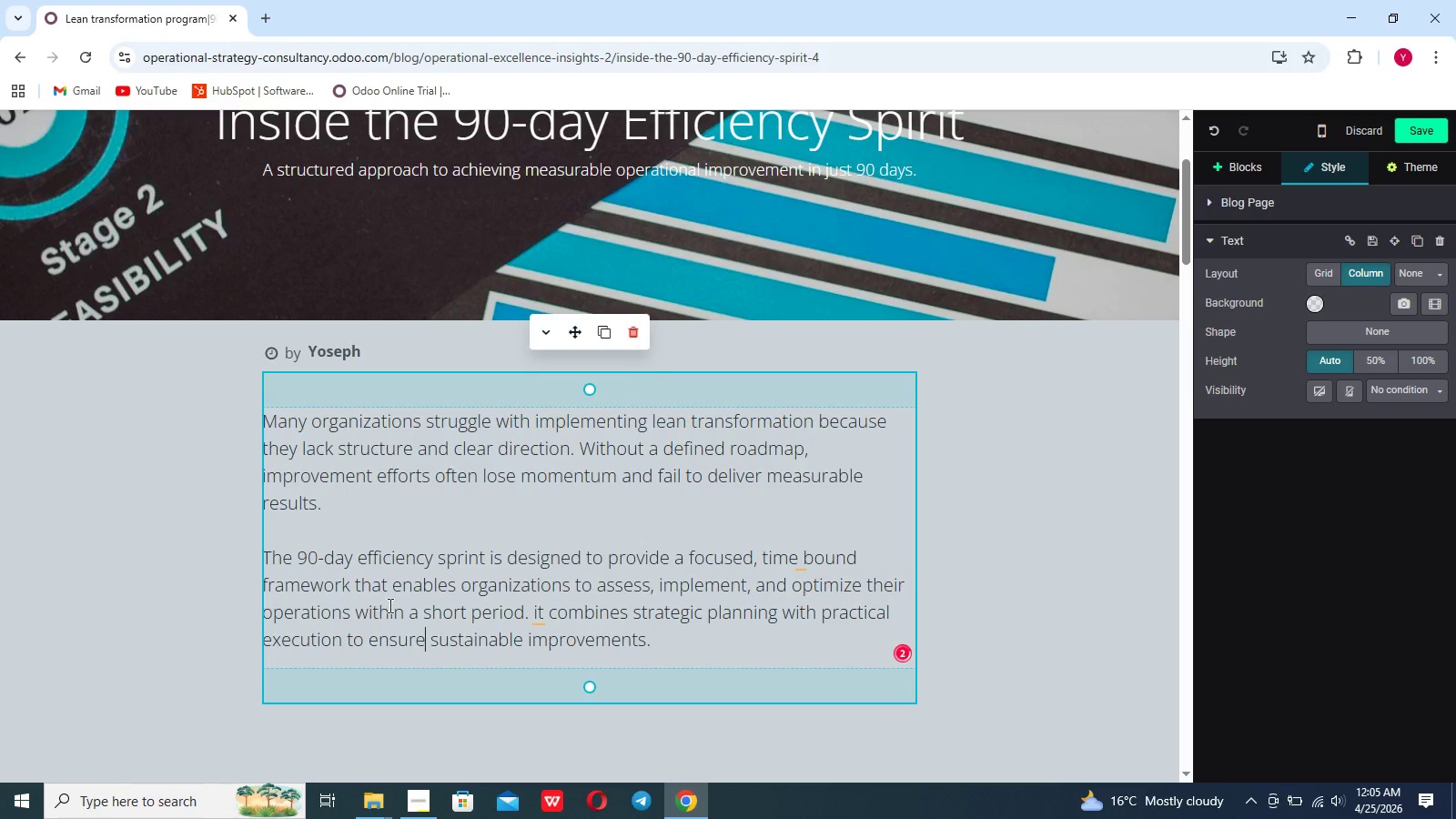 
scroll: coordinate [389, 605], scroll_direction: down, amount: 11.0
 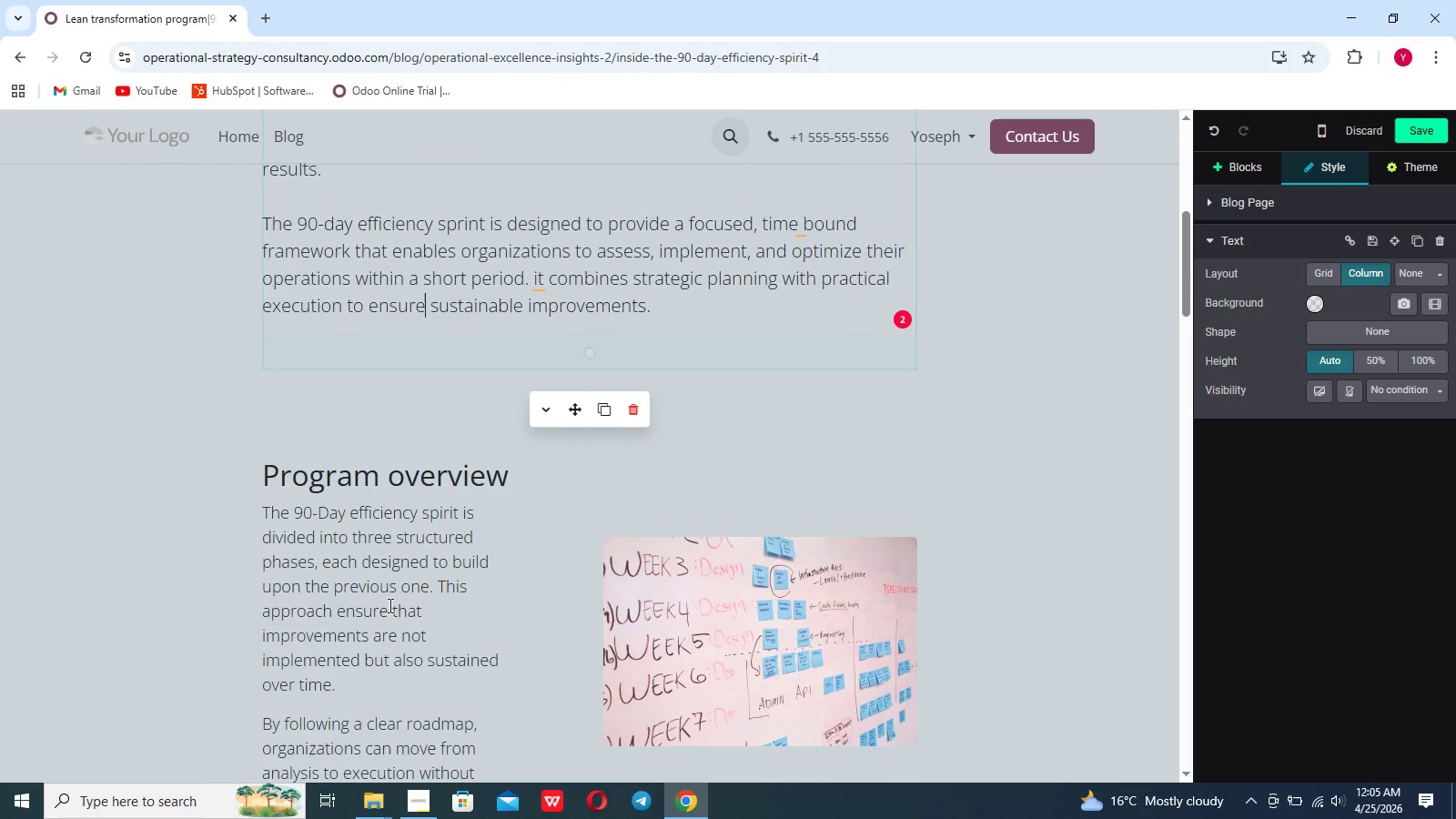 
left_click([389, 605])
 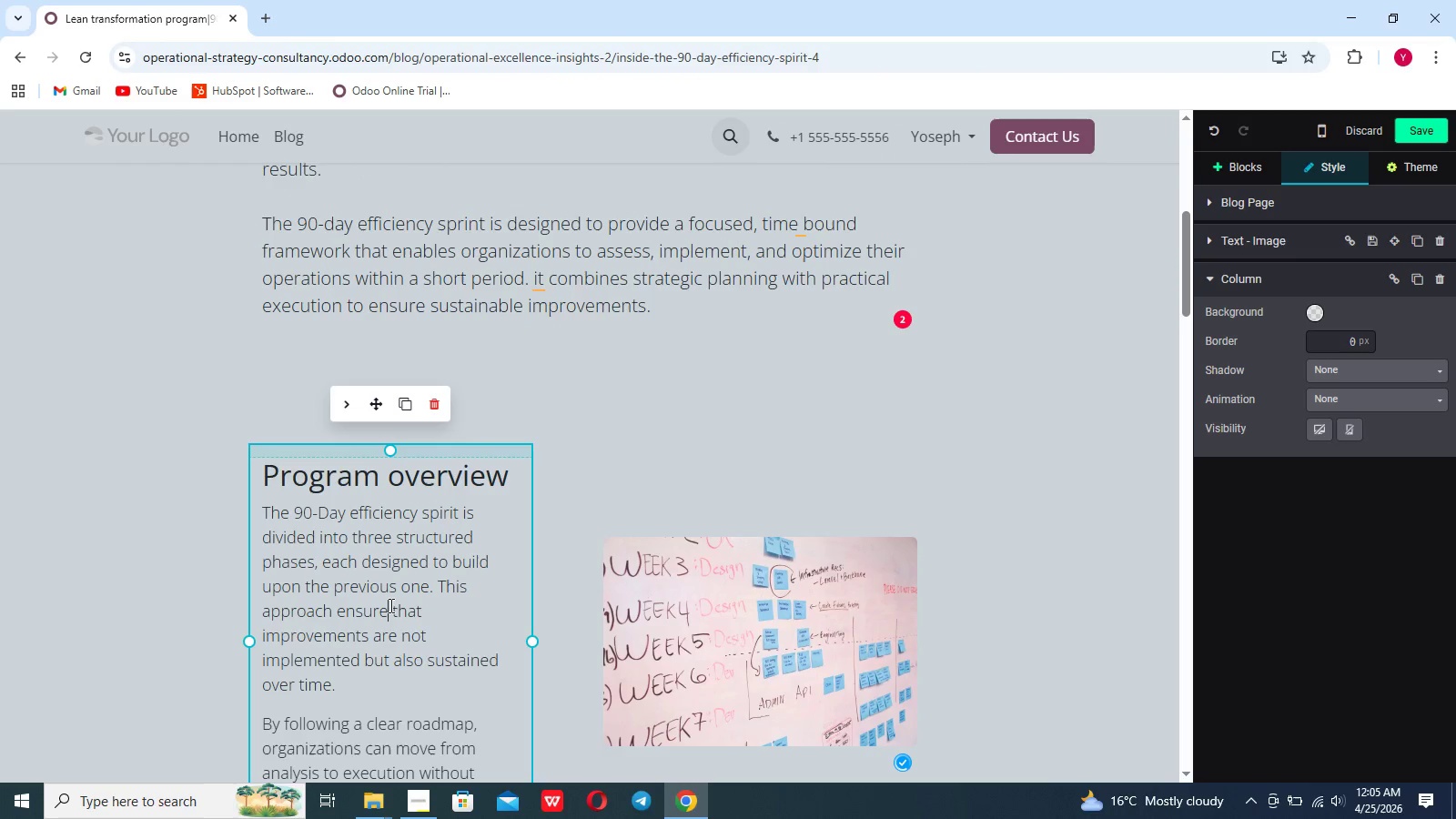 
scroll: coordinate [389, 605], scroll_direction: down, amount: 5.0
 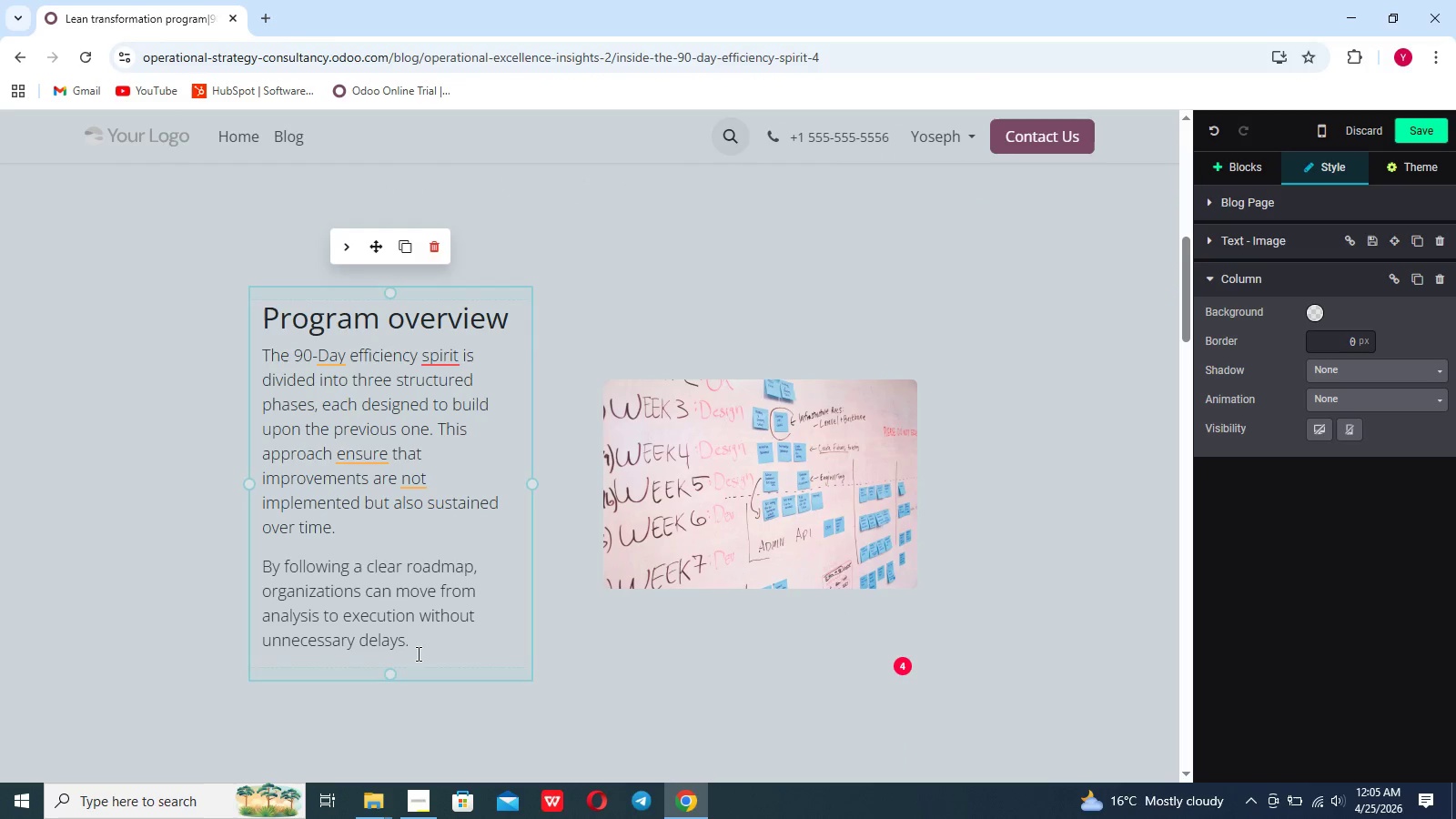 
left_click_drag(start_coordinate=[405, 644], to_coordinate=[245, 361])
 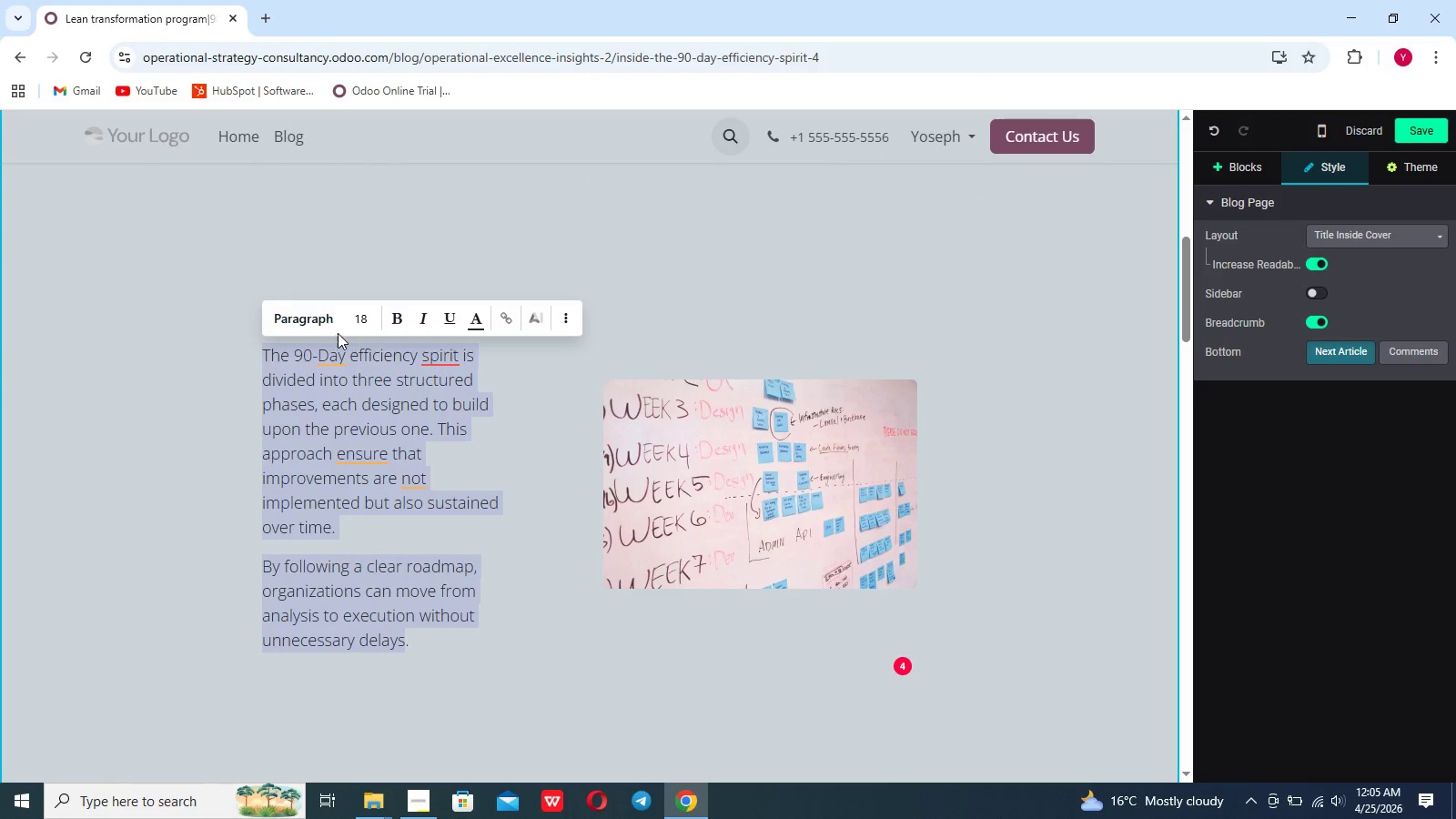 
left_click([357, 324])
 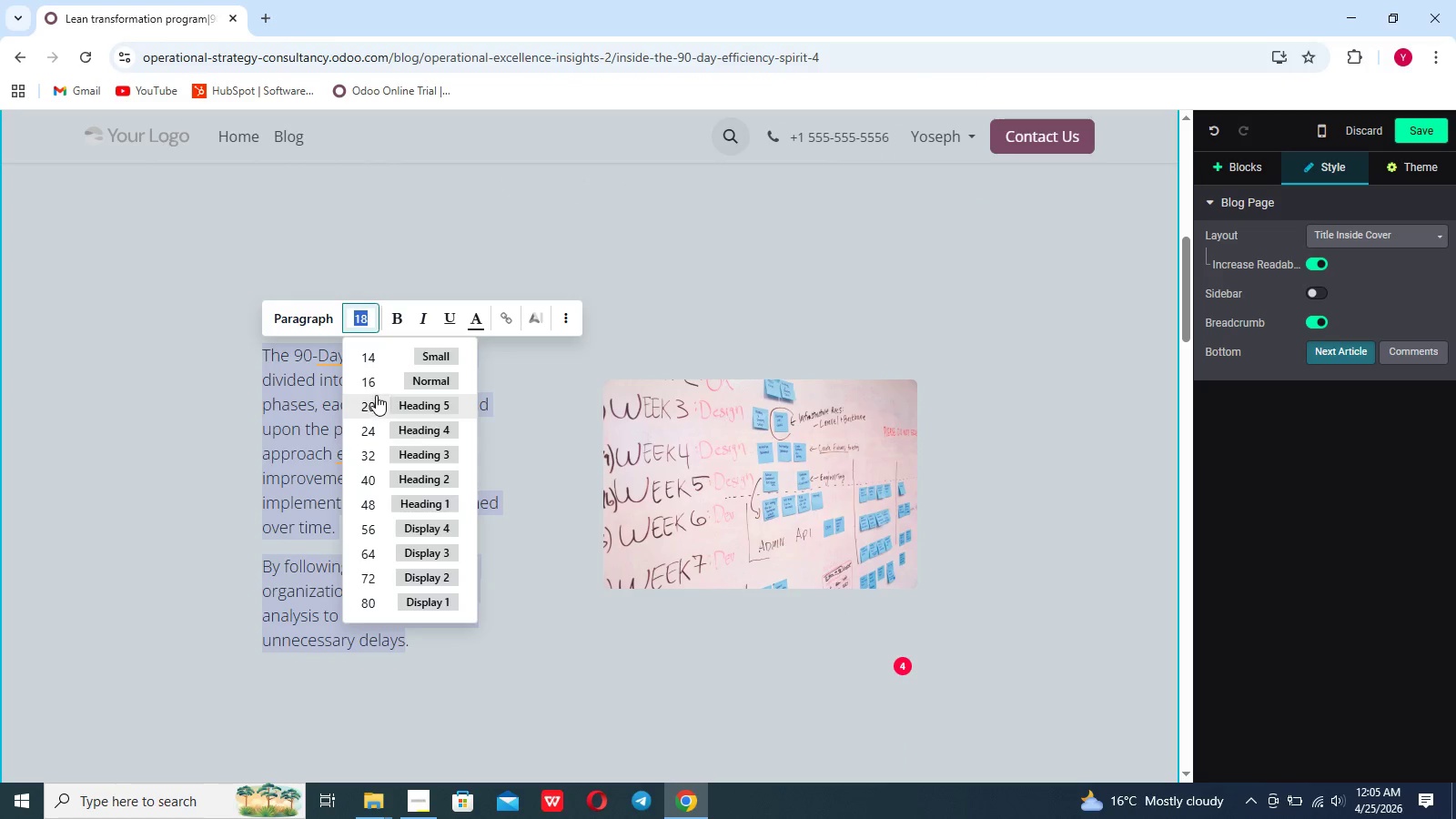 
left_click([377, 395])
 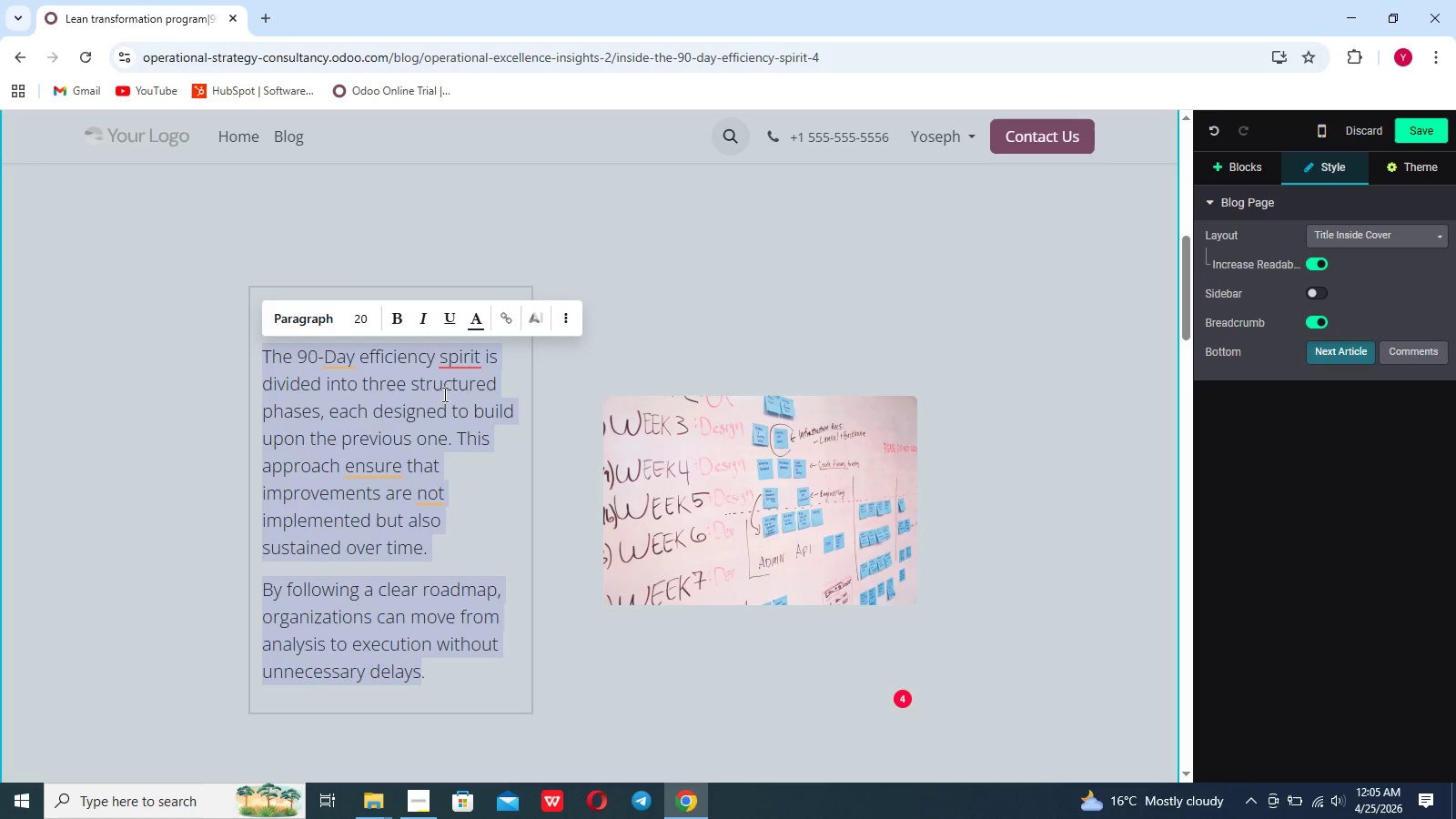 
left_click([456, 365])
 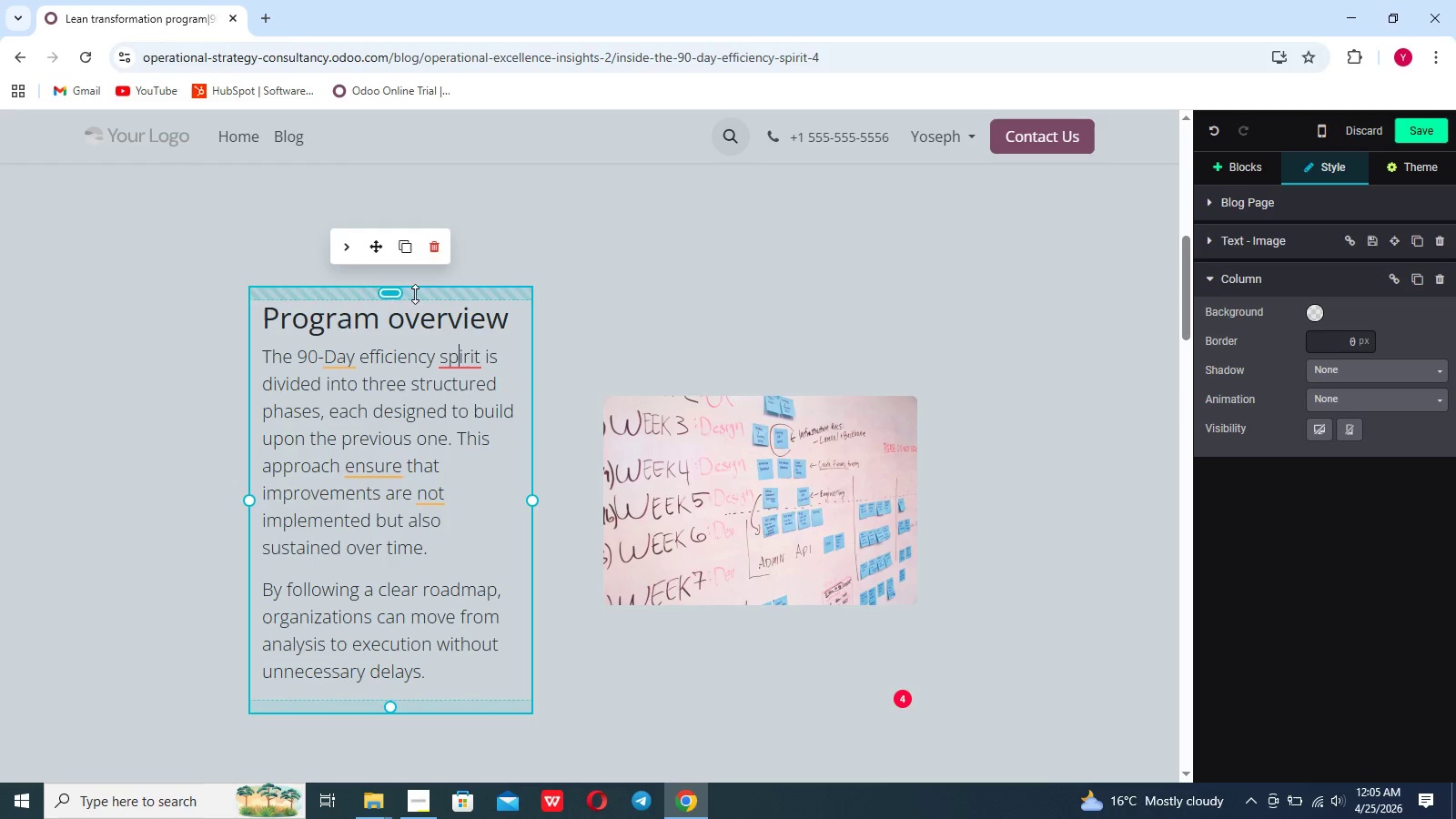 
left_click([440, 352])
 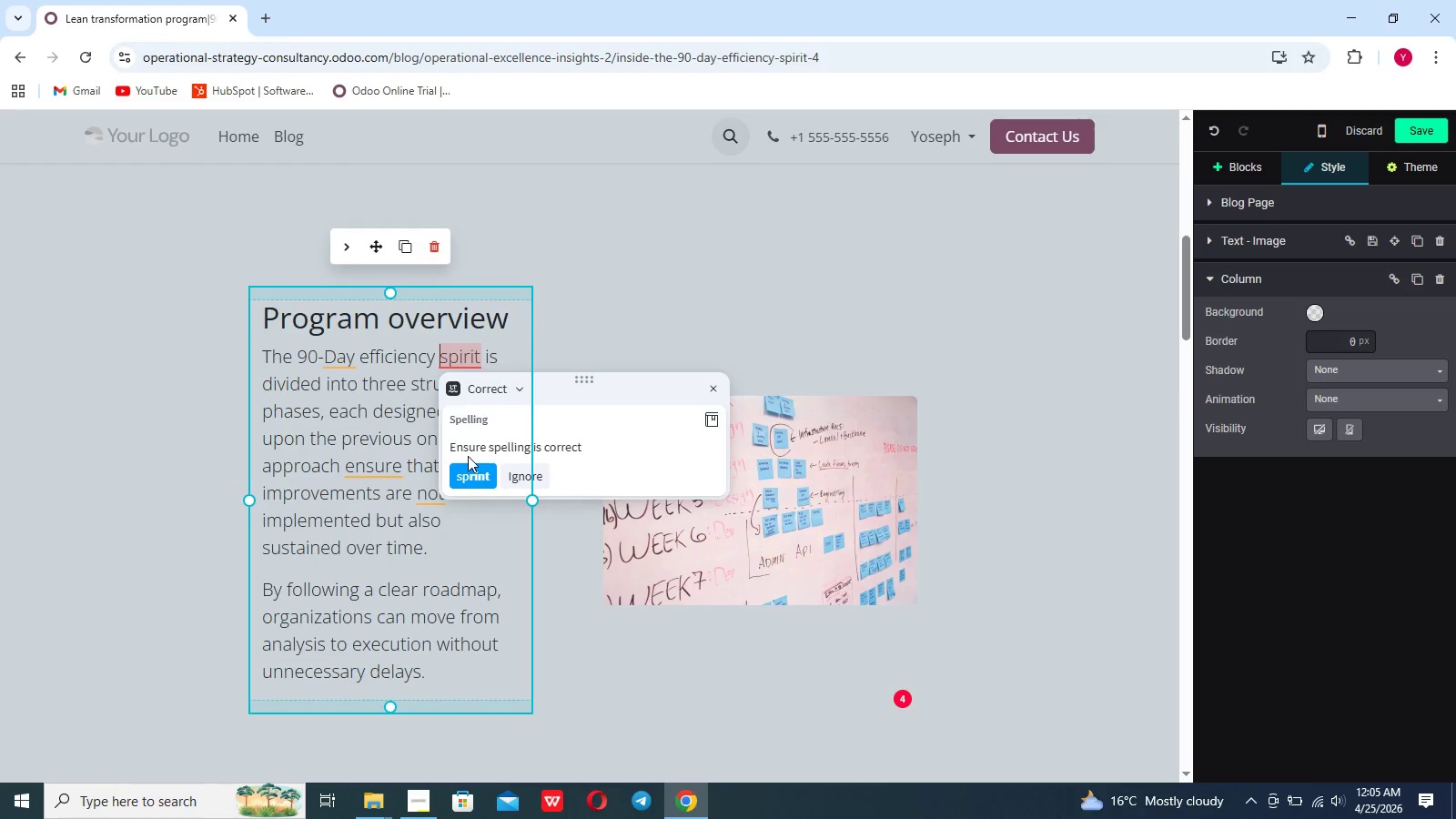 
left_click([470, 465])
 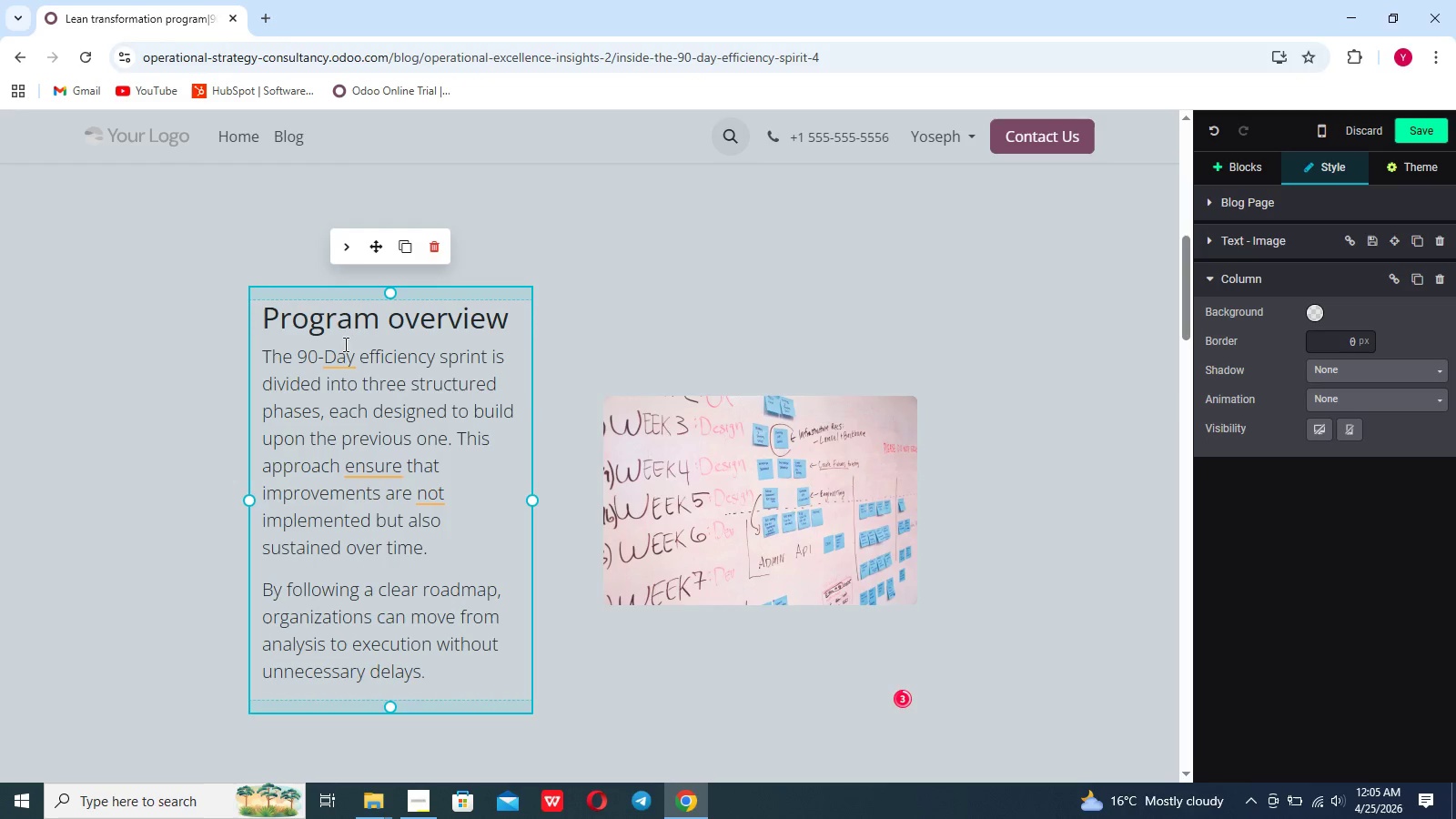 
left_click([341, 358])
 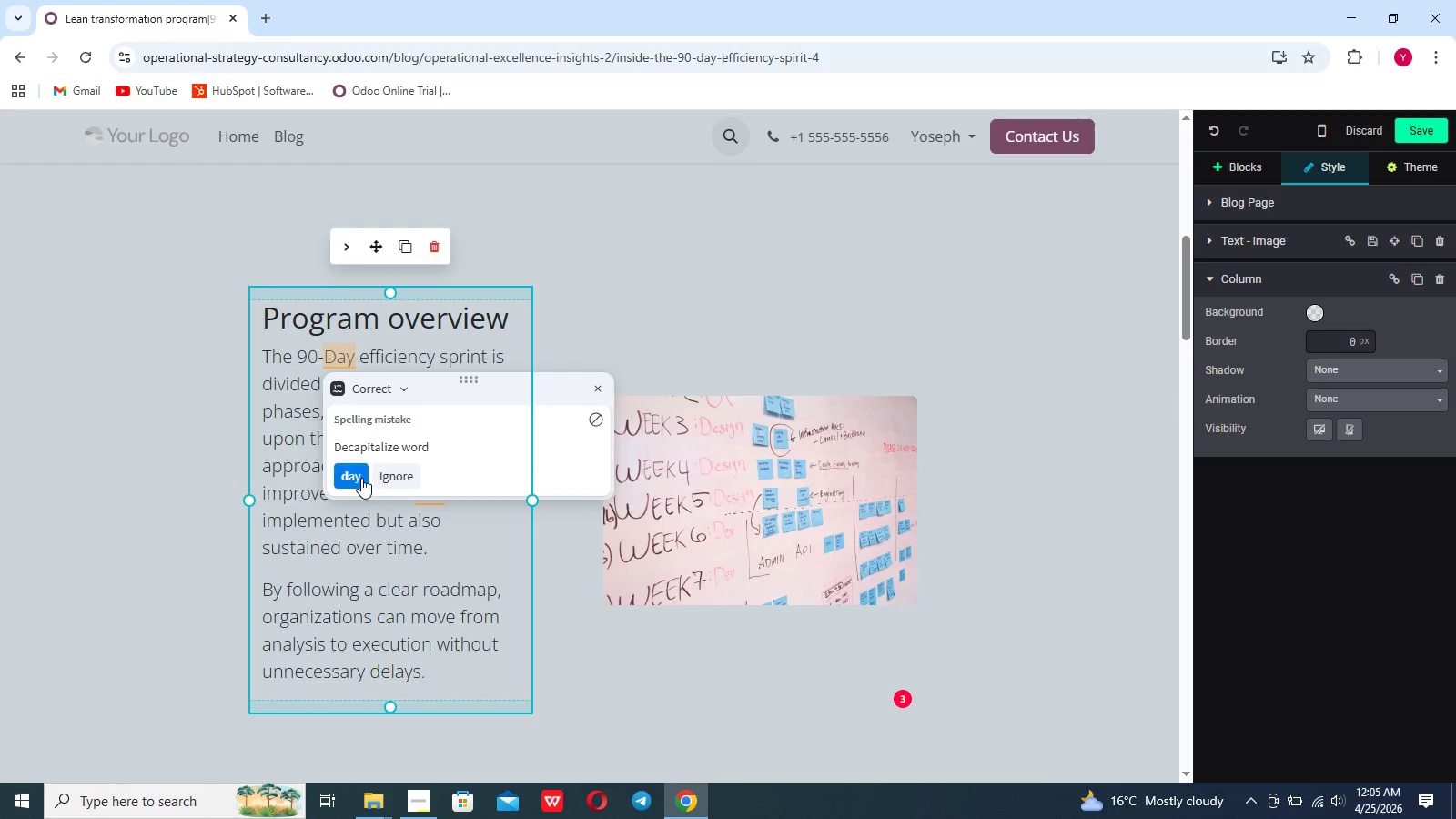 
left_click([360, 478])
 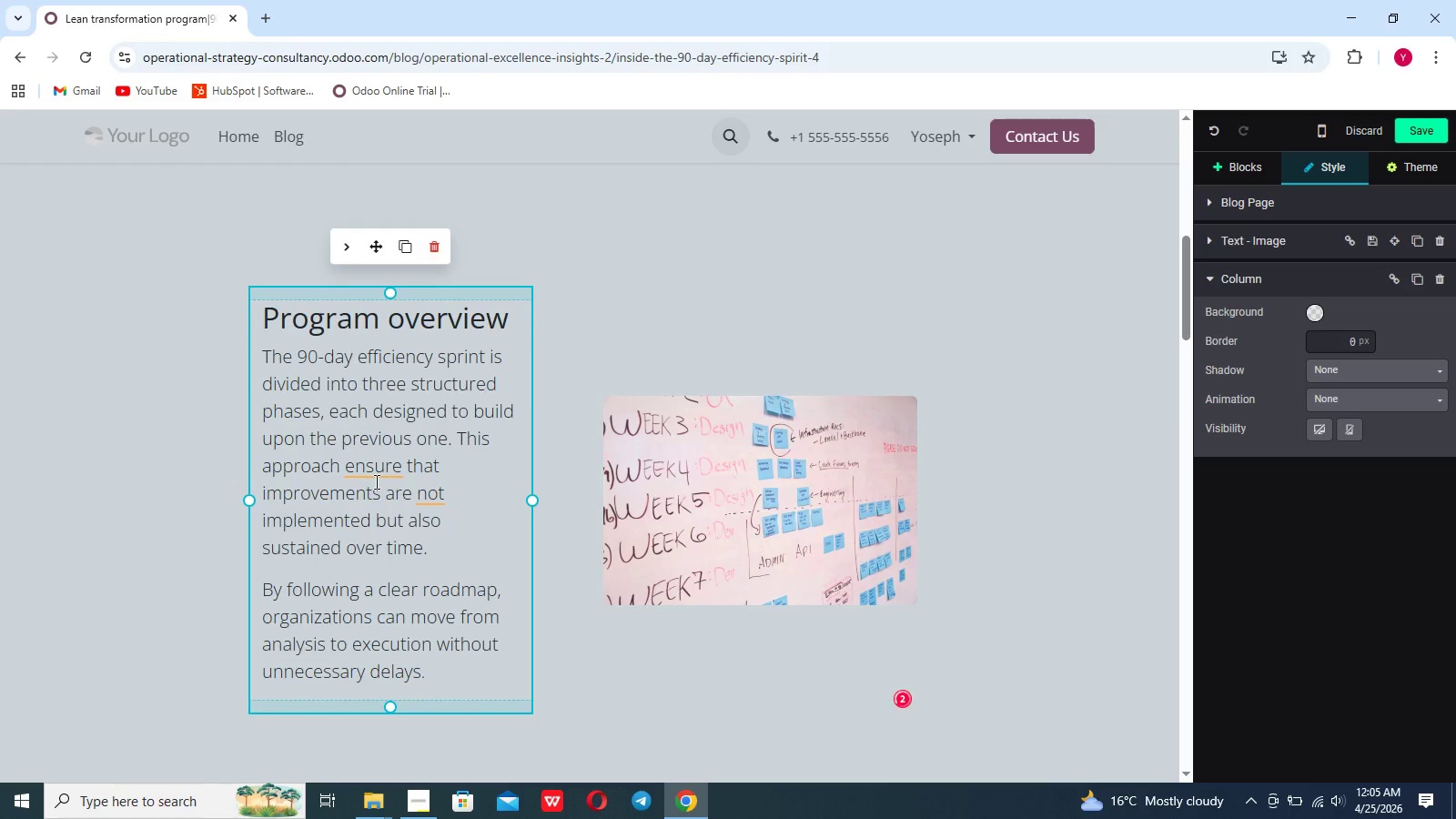 
left_click([366, 475])
 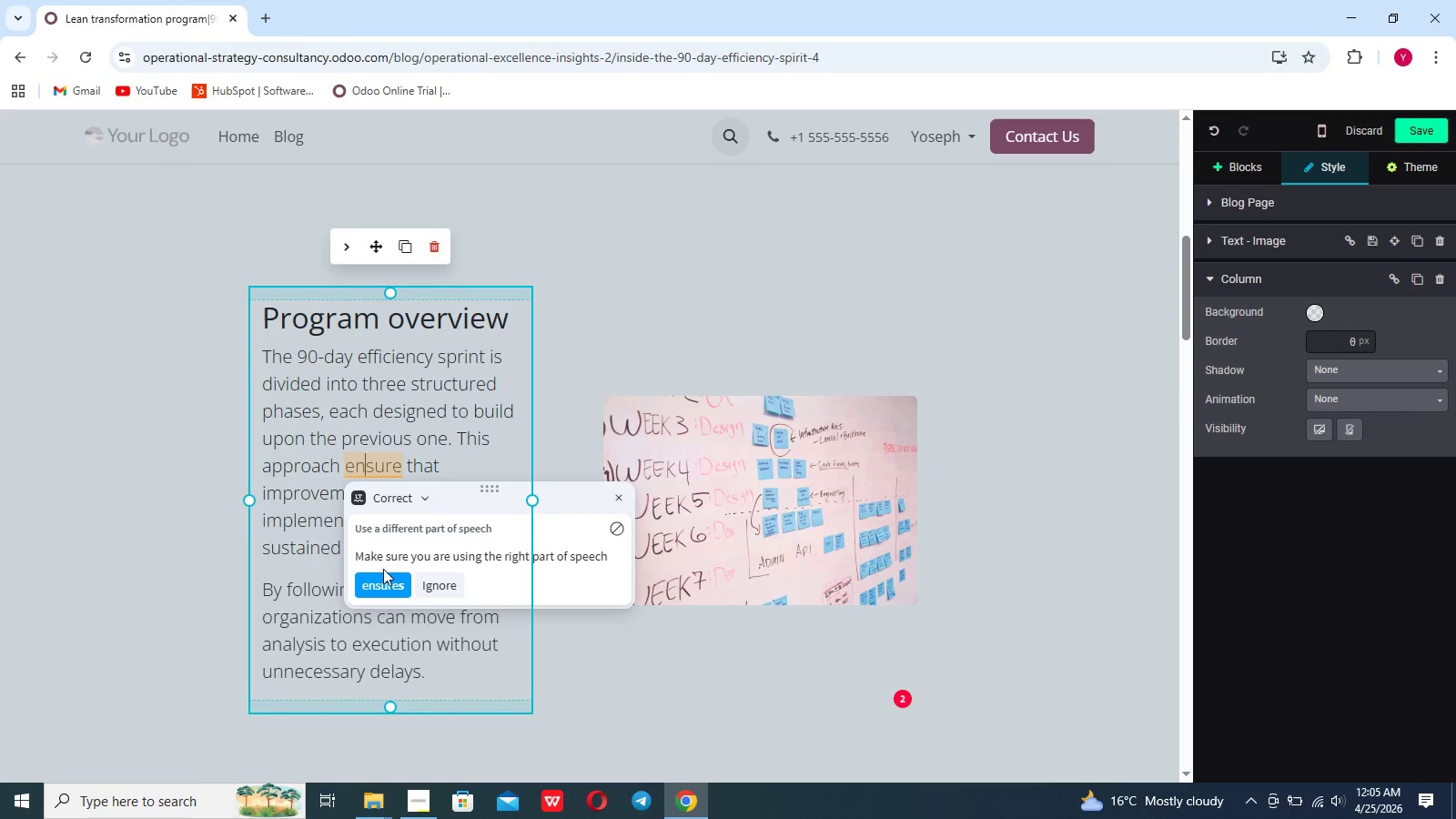 
left_click([384, 577])
 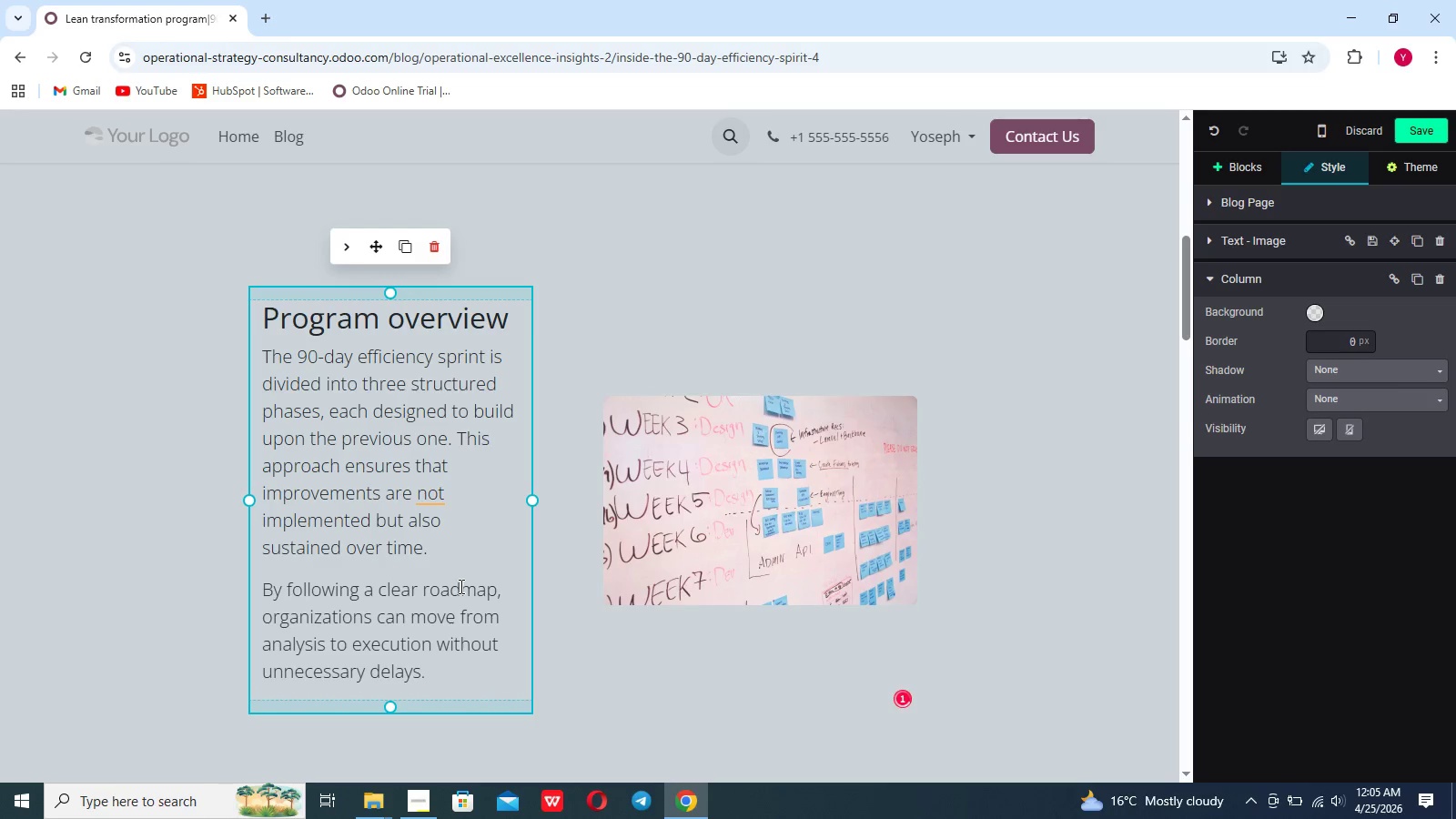 
scroll: coordinate [460, 586], scroll_direction: down, amount: 21.0
 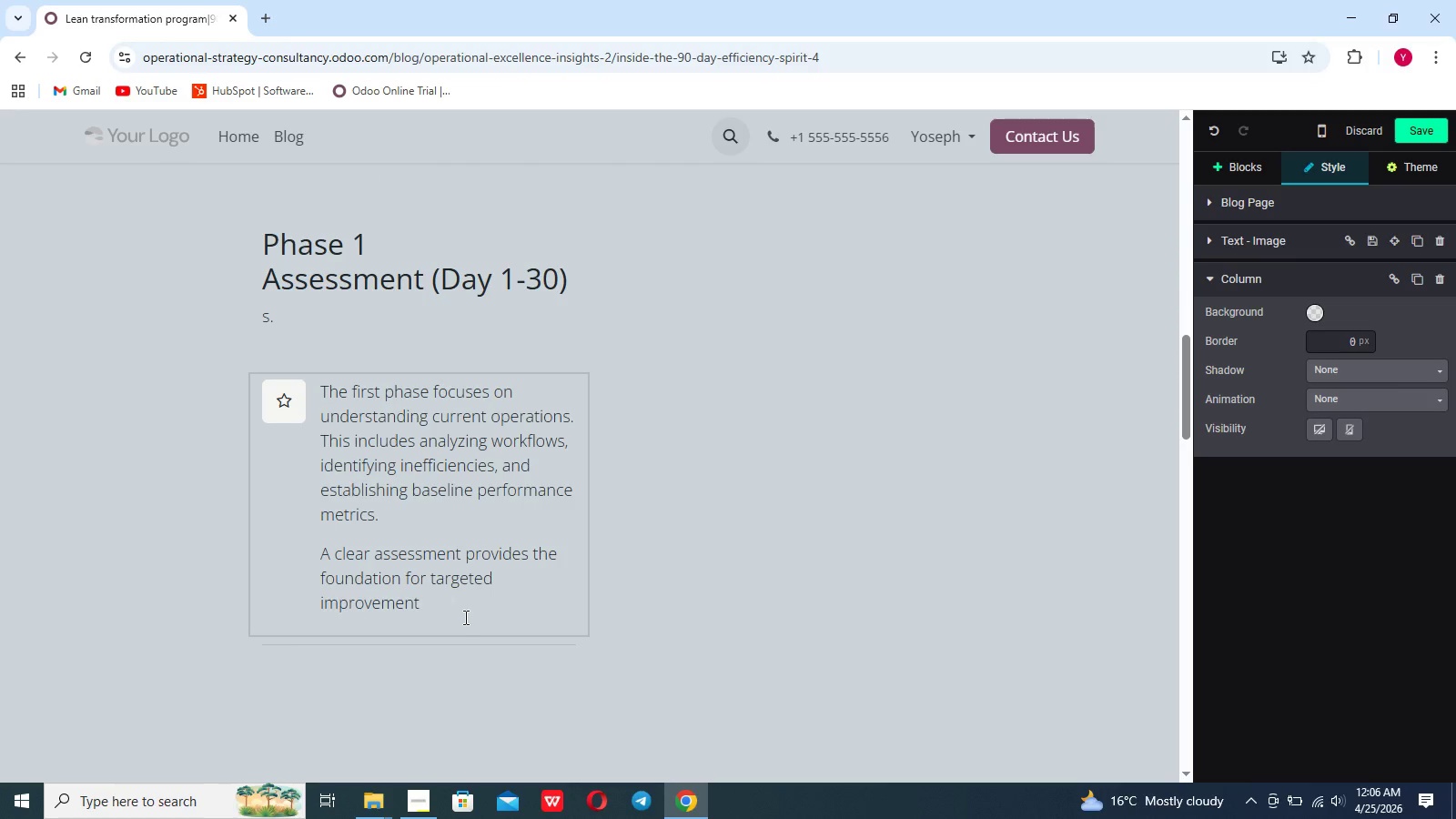 
left_click_drag(start_coordinate=[464, 619], to_coordinate=[318, 391])
 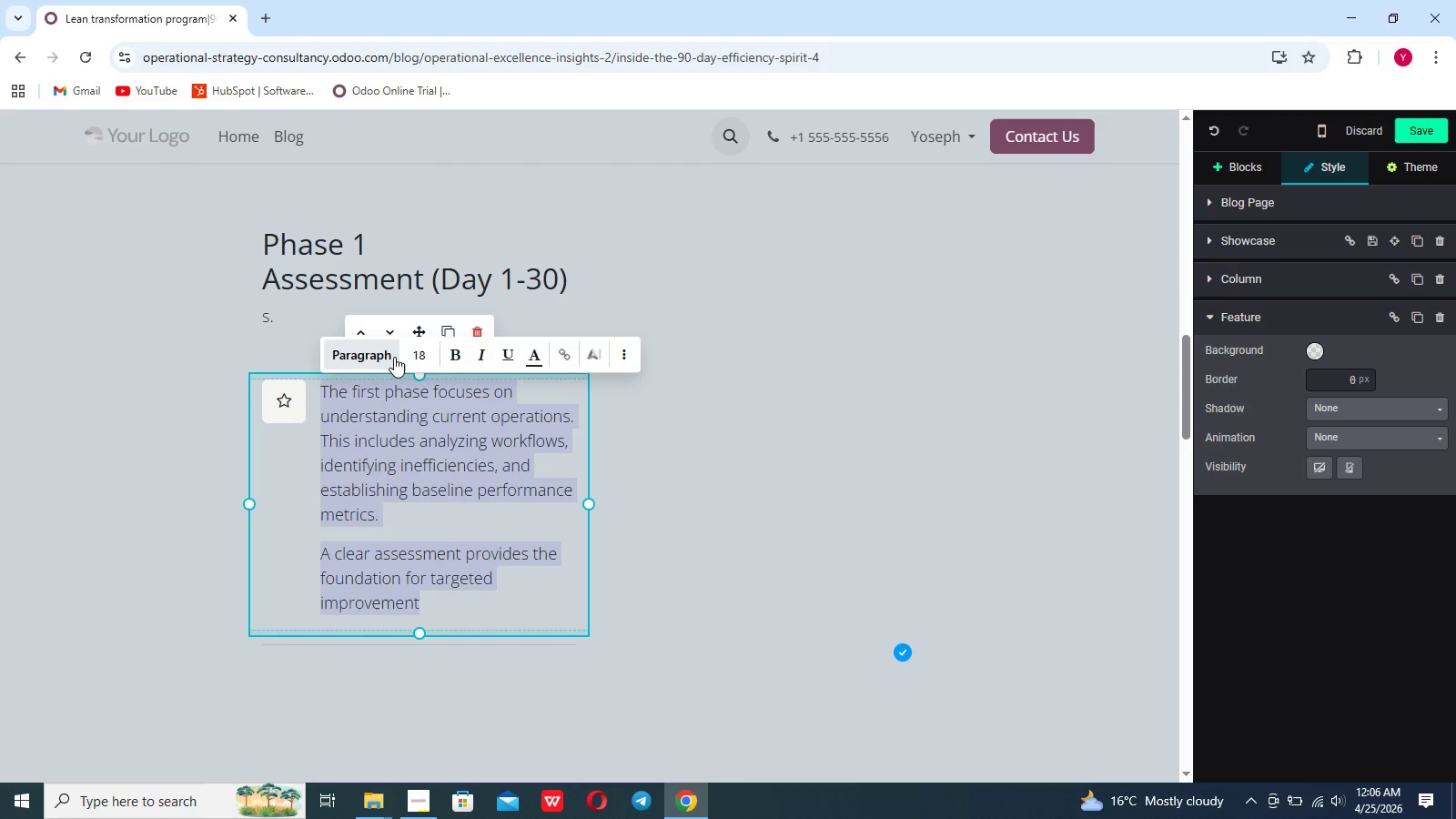 
left_click([417, 356])
 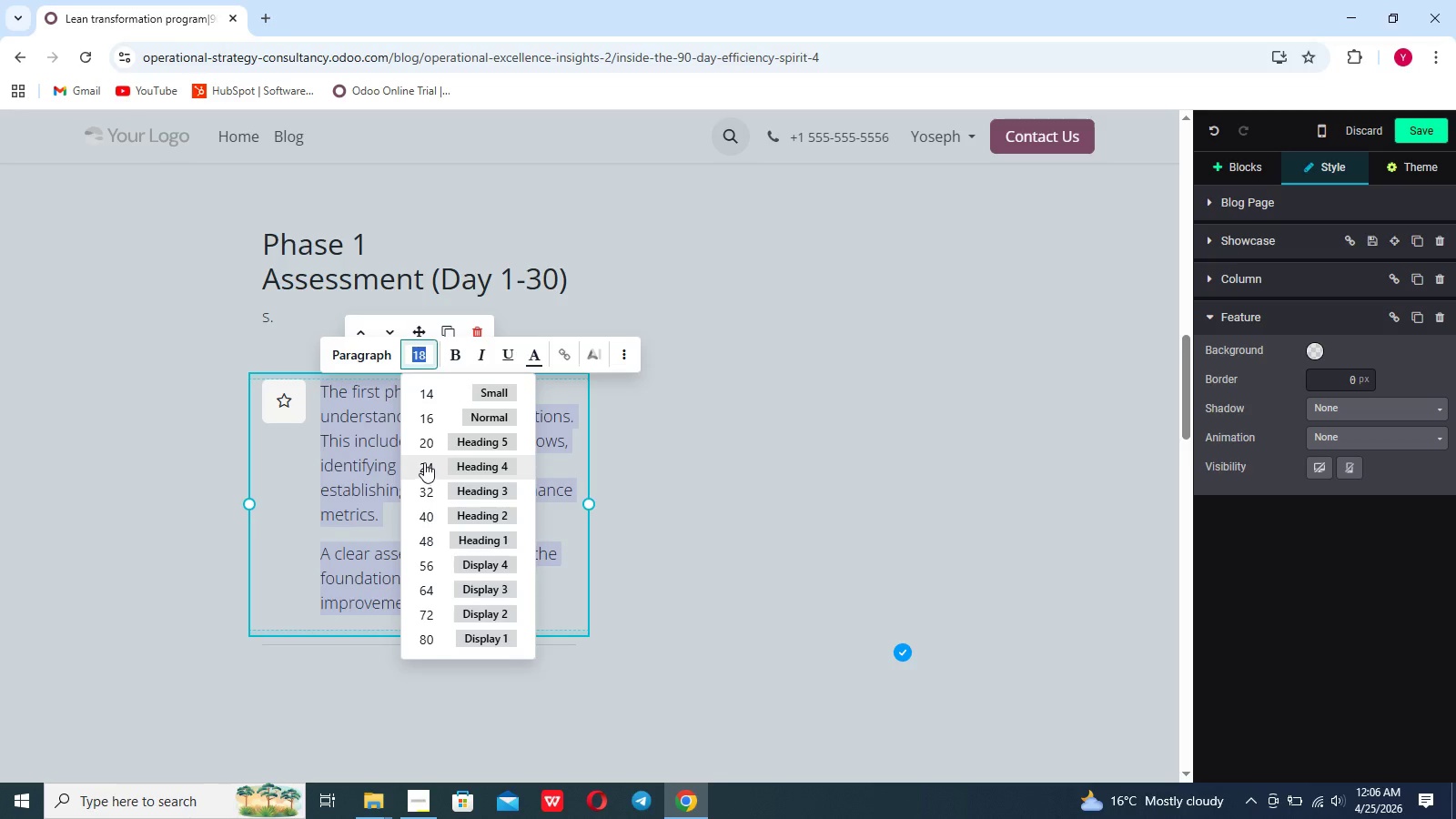 
left_click([429, 453])